 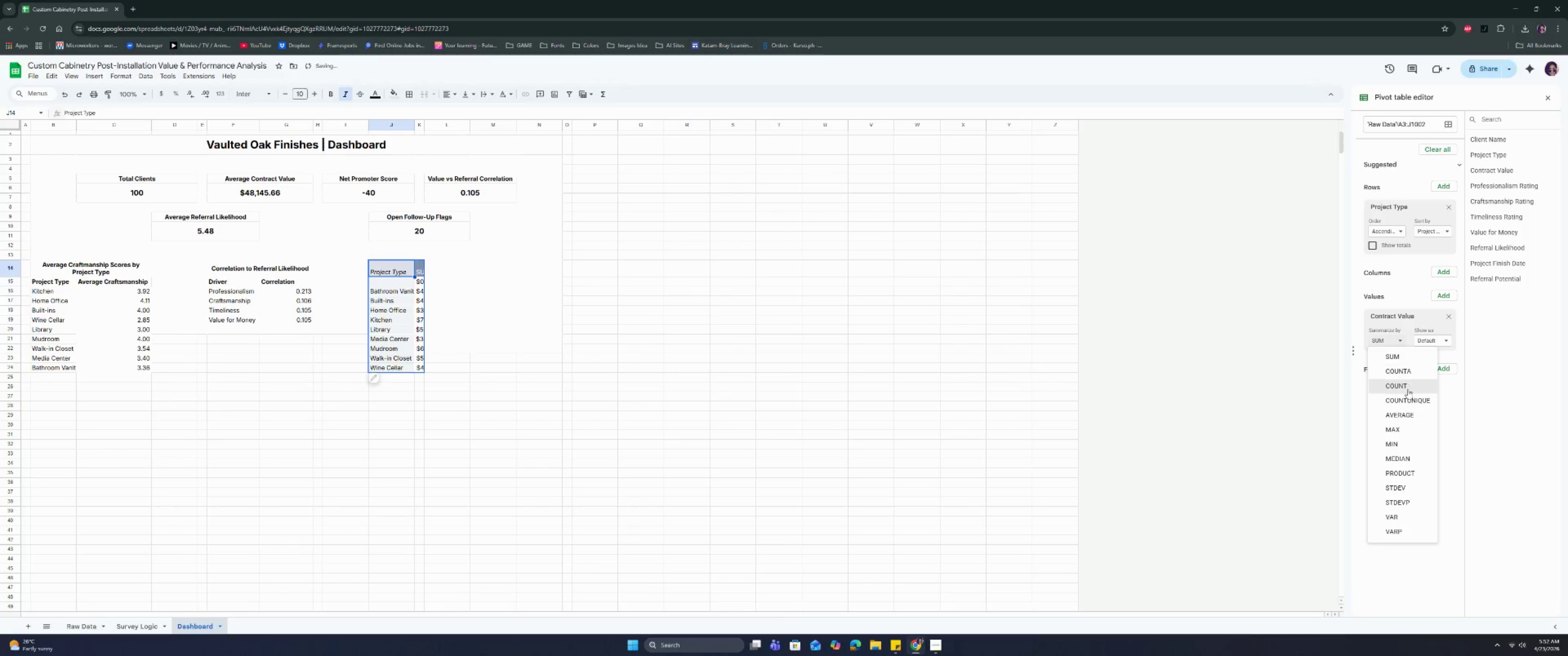 
left_click([1413, 415])
 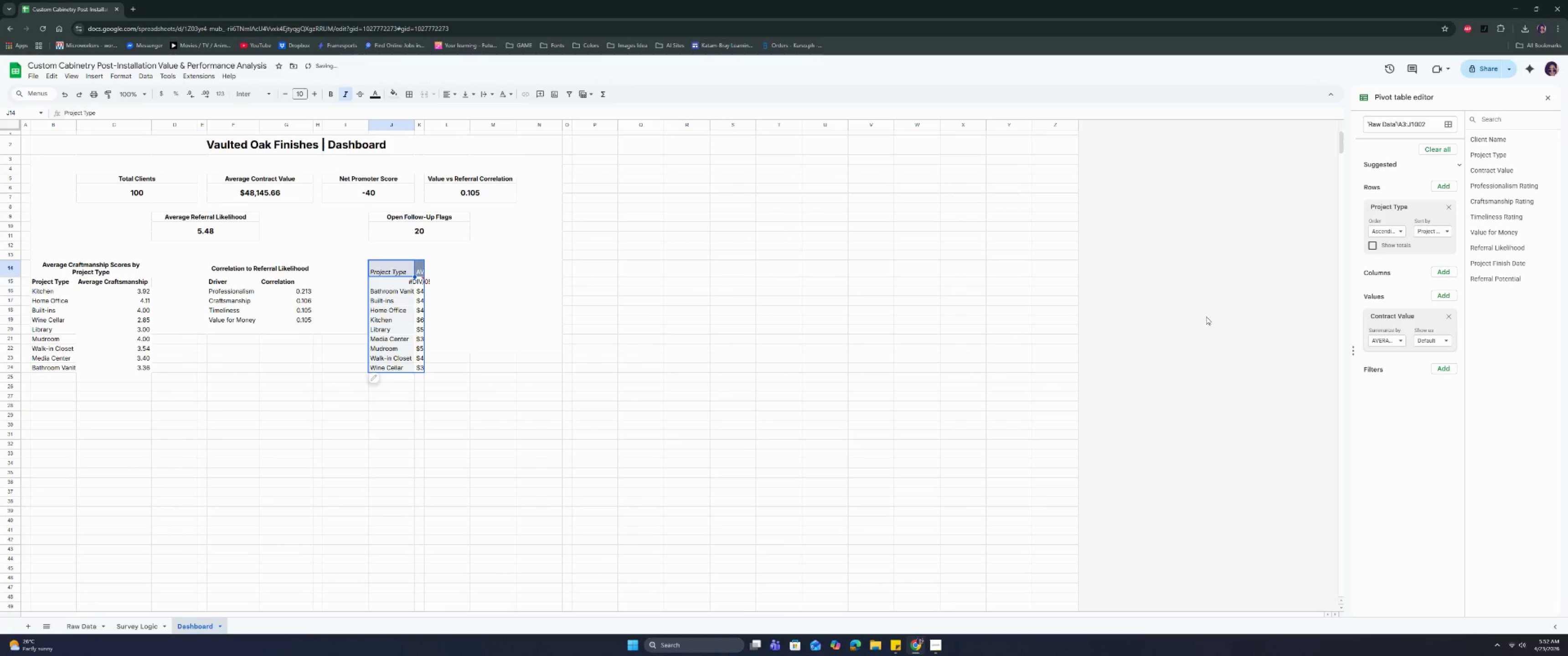 
left_click_drag(start_coordinate=[1491, 157], to_coordinate=[1402, 401])
 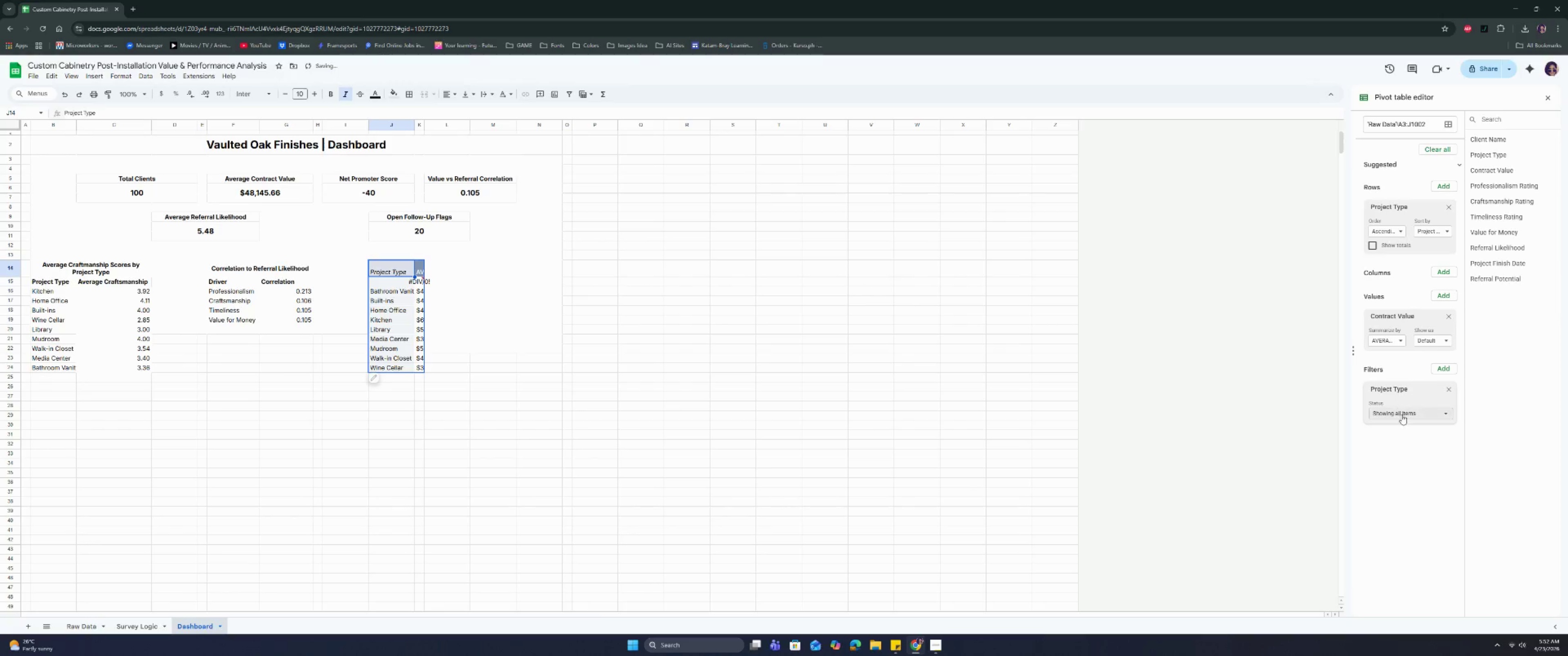 
left_click([1402, 415])
 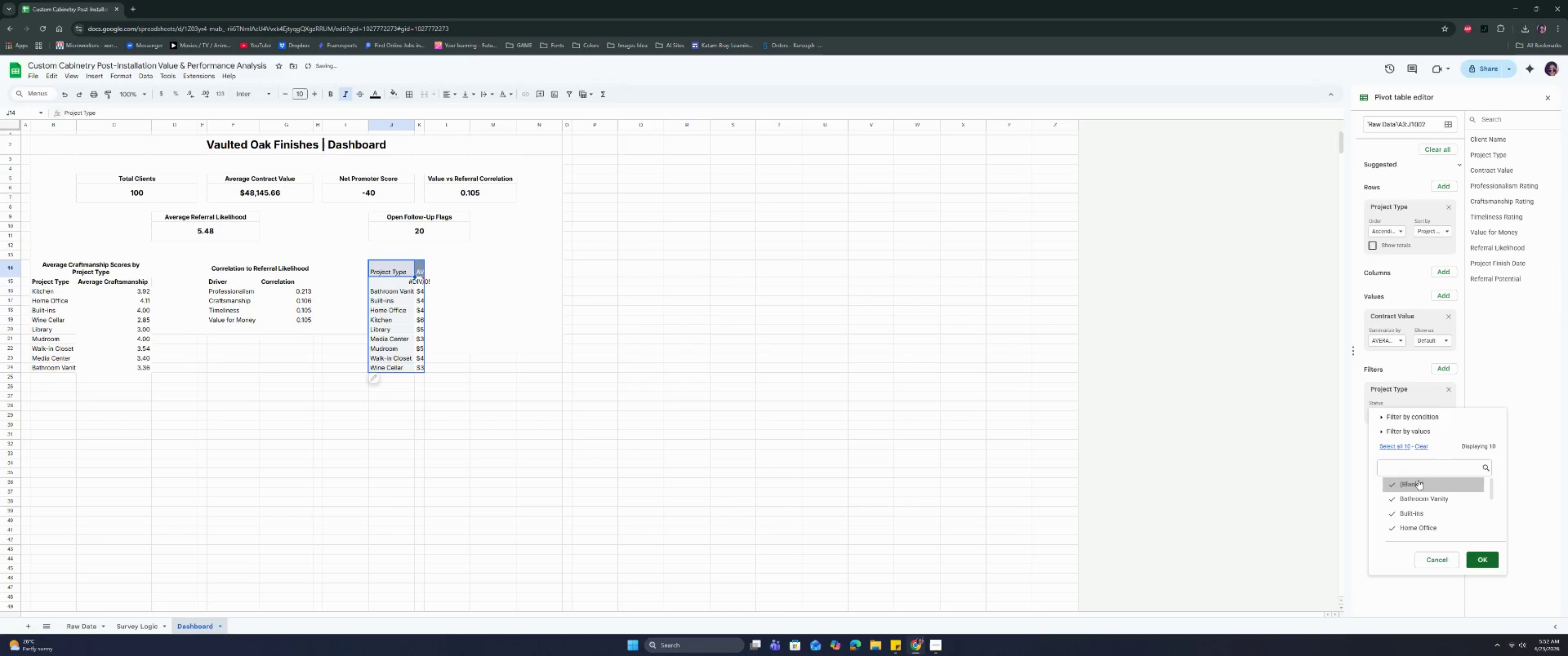 
left_click([1419, 485])
 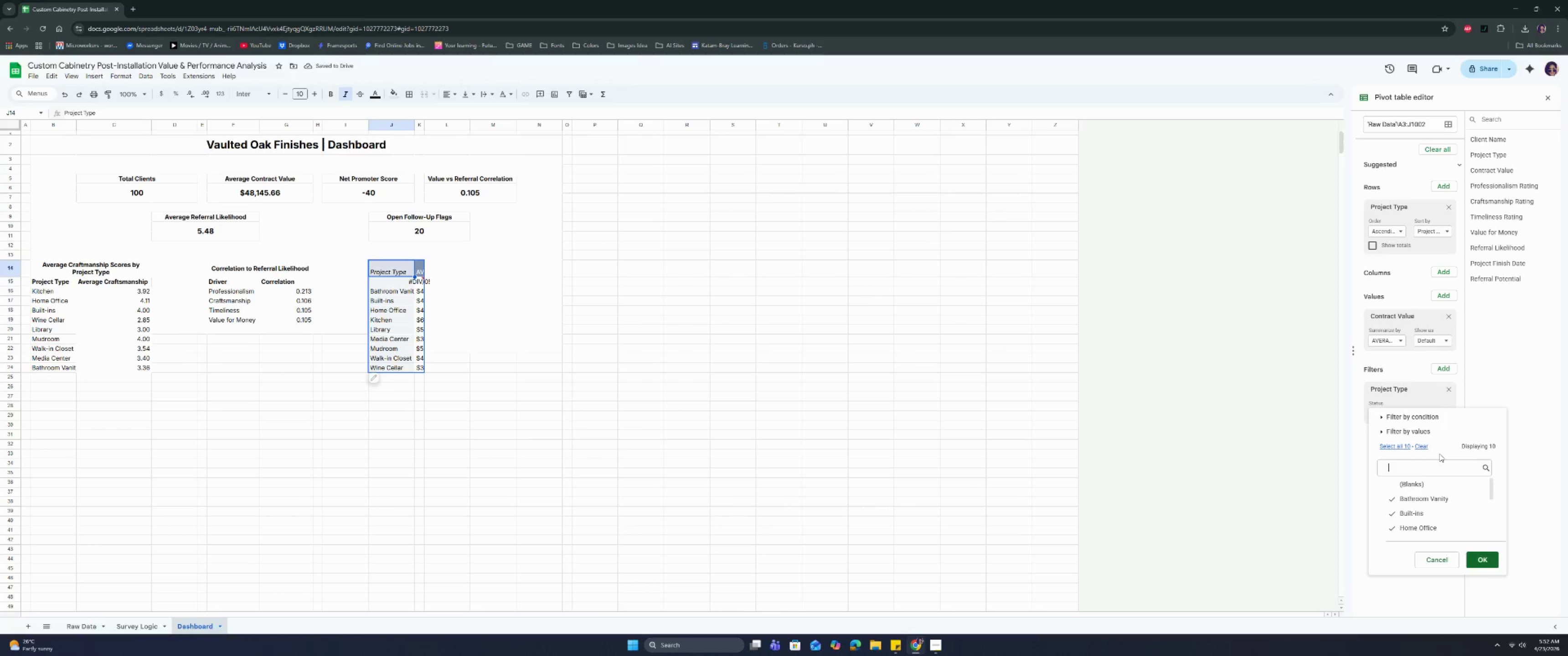 
left_click([1481, 560])
 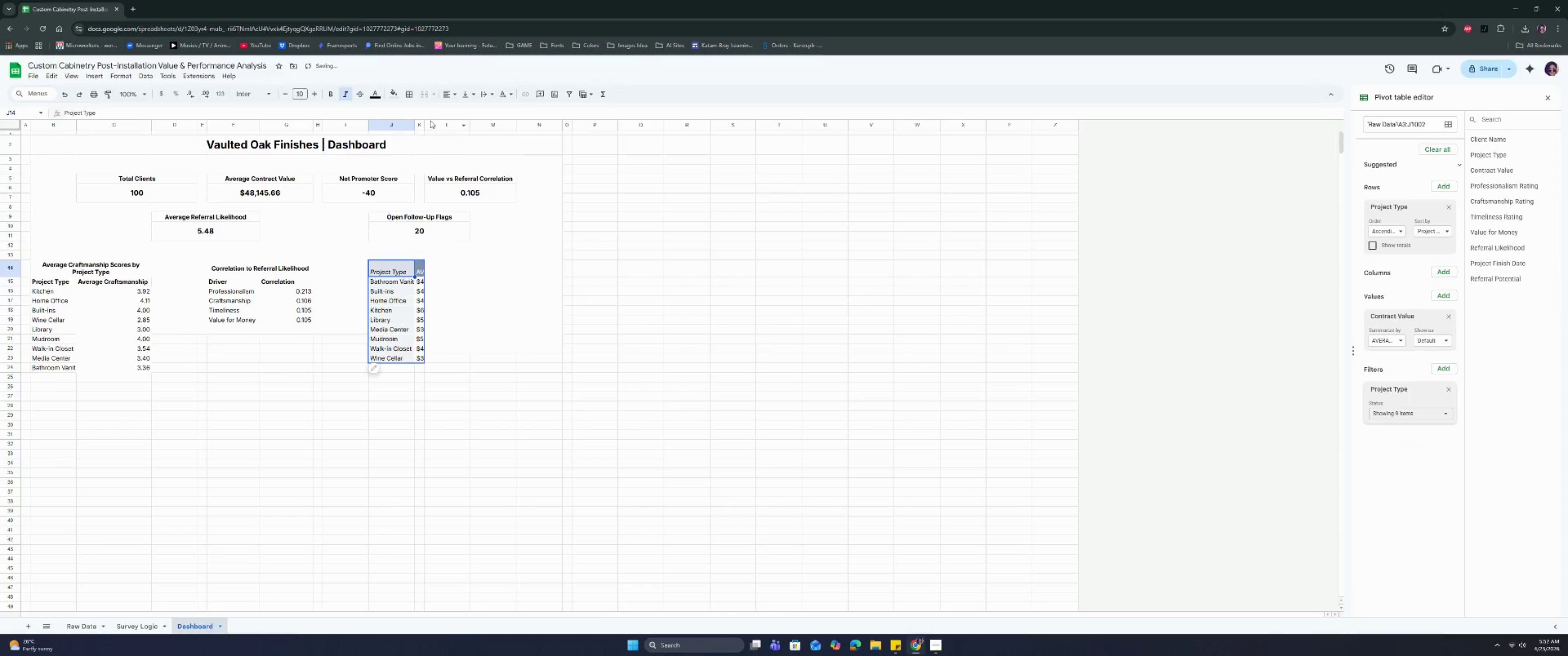 
double_click([426, 122])
 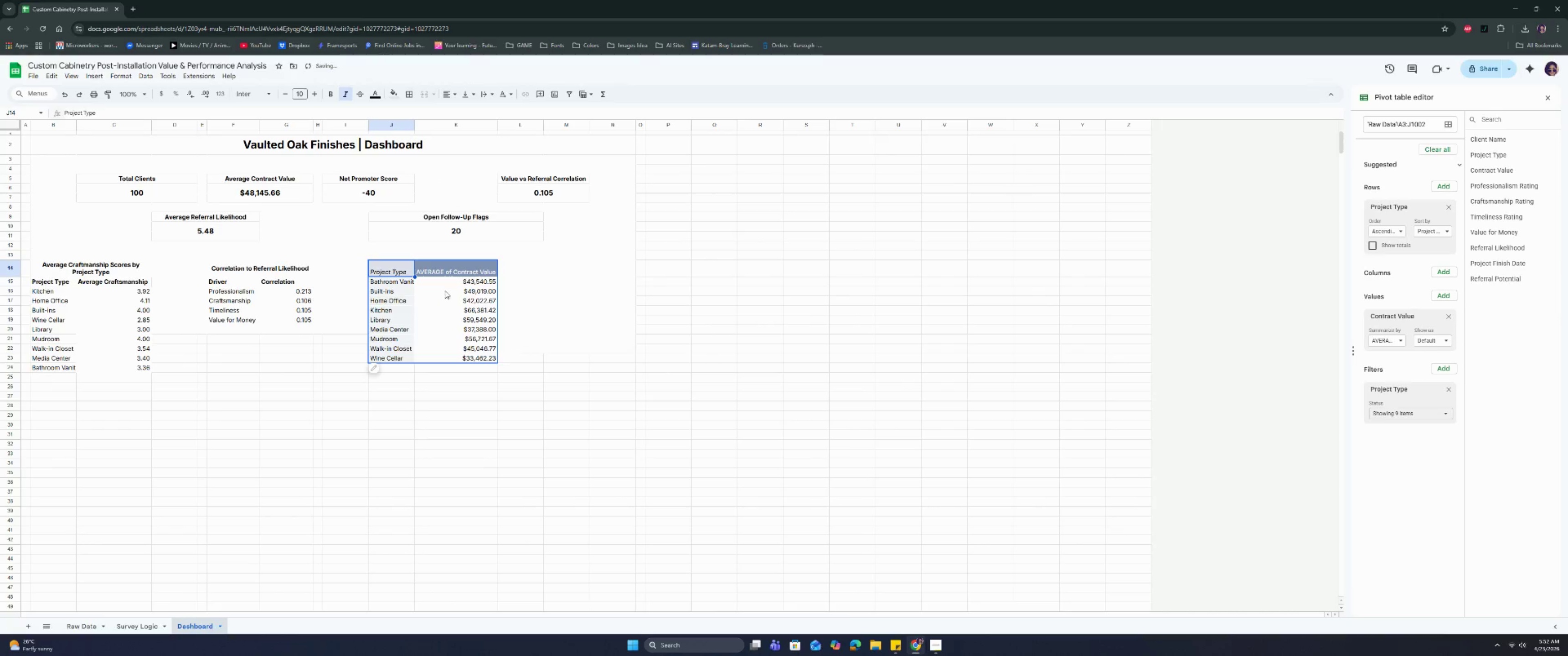 
left_click([453, 235])
 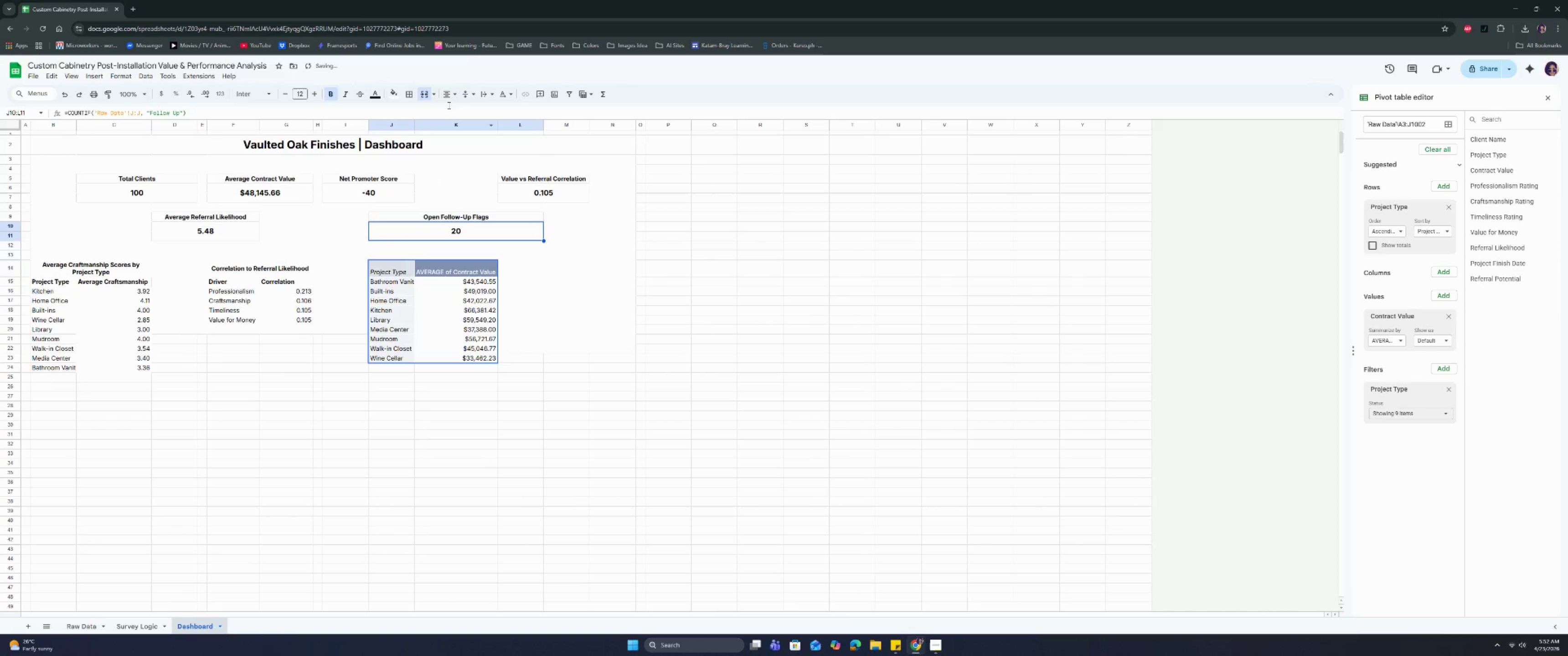 
left_click([424, 94])
 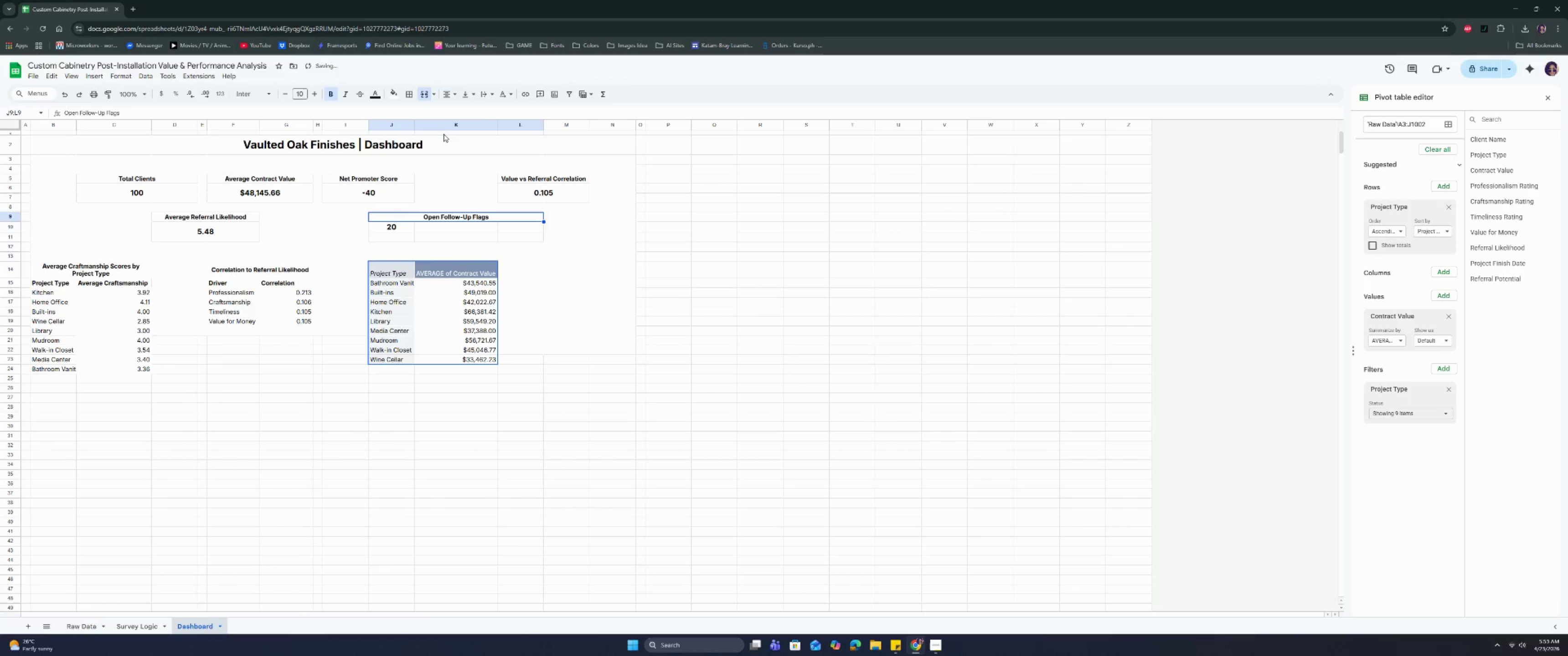 
left_click([425, 89])
 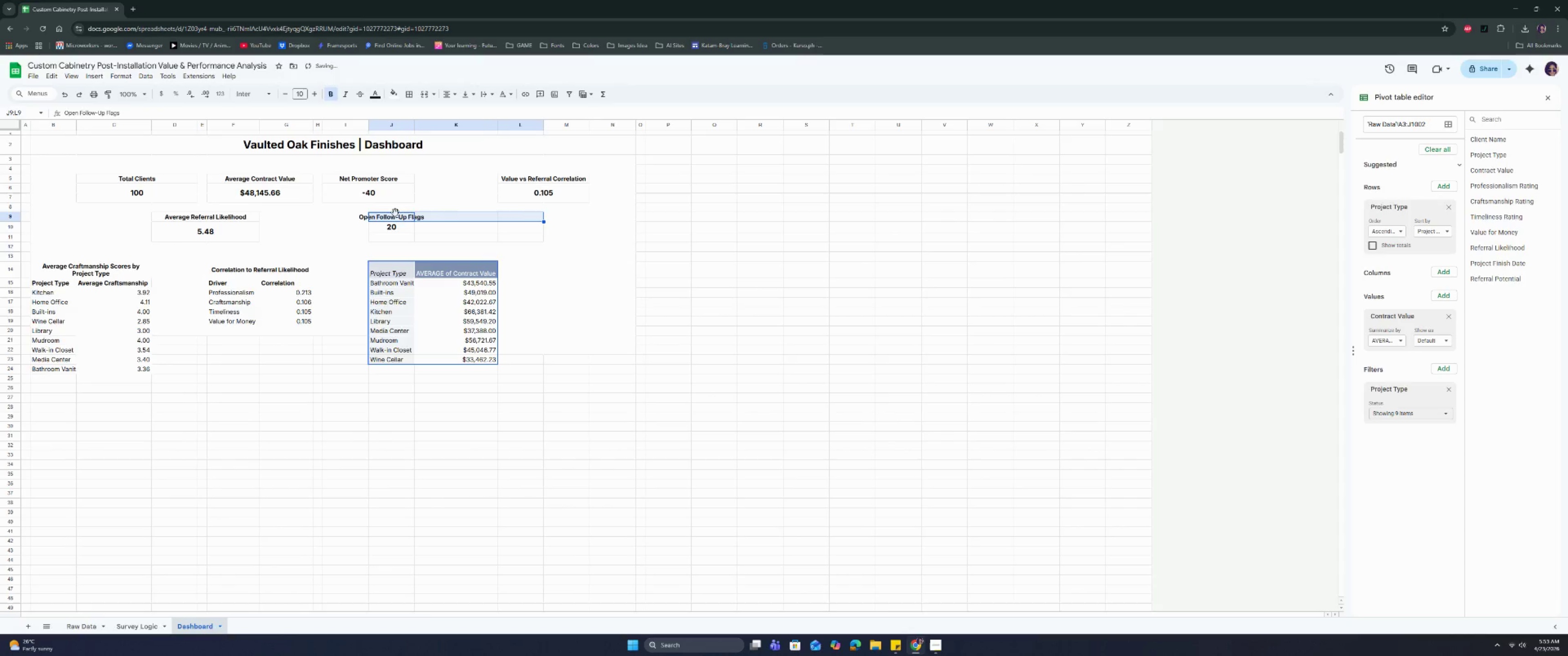 
left_click([395, 213])
 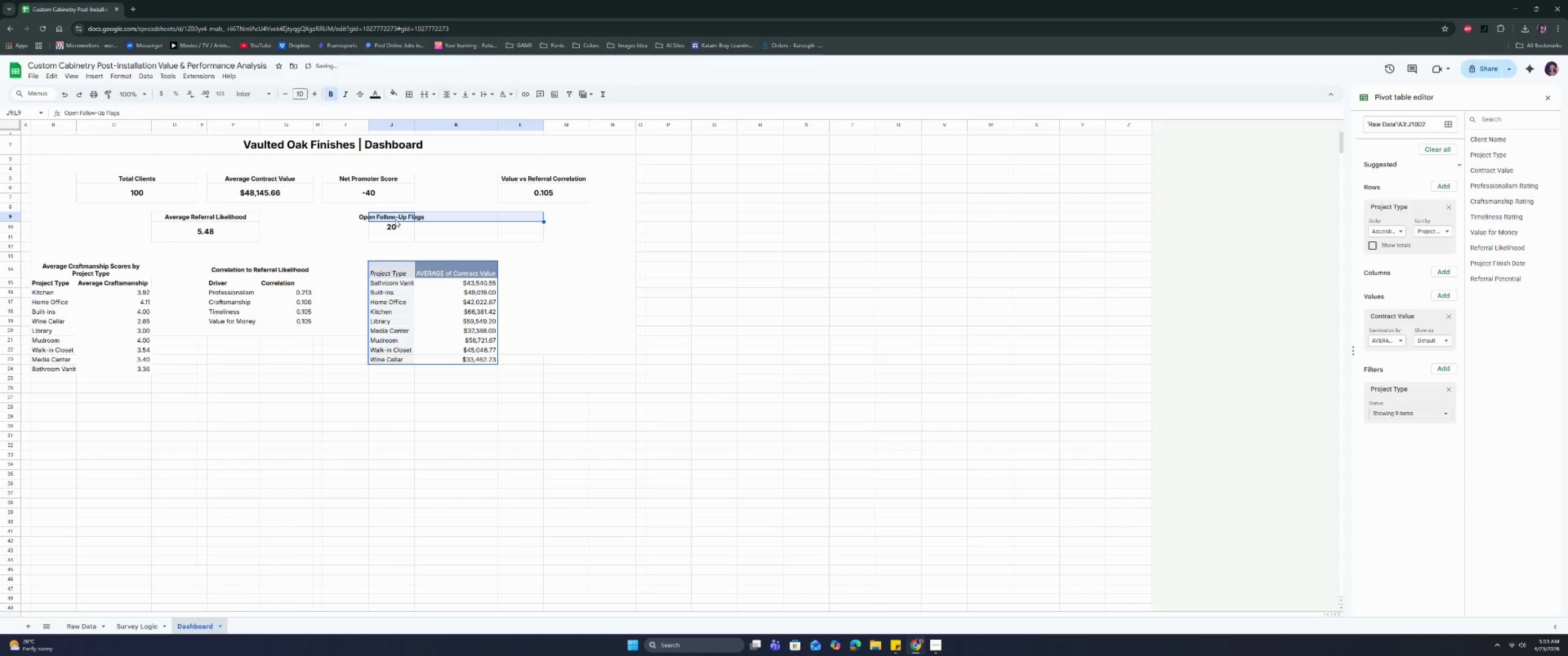 
left_click_drag(start_coordinate=[395, 218], to_coordinate=[428, 235])
 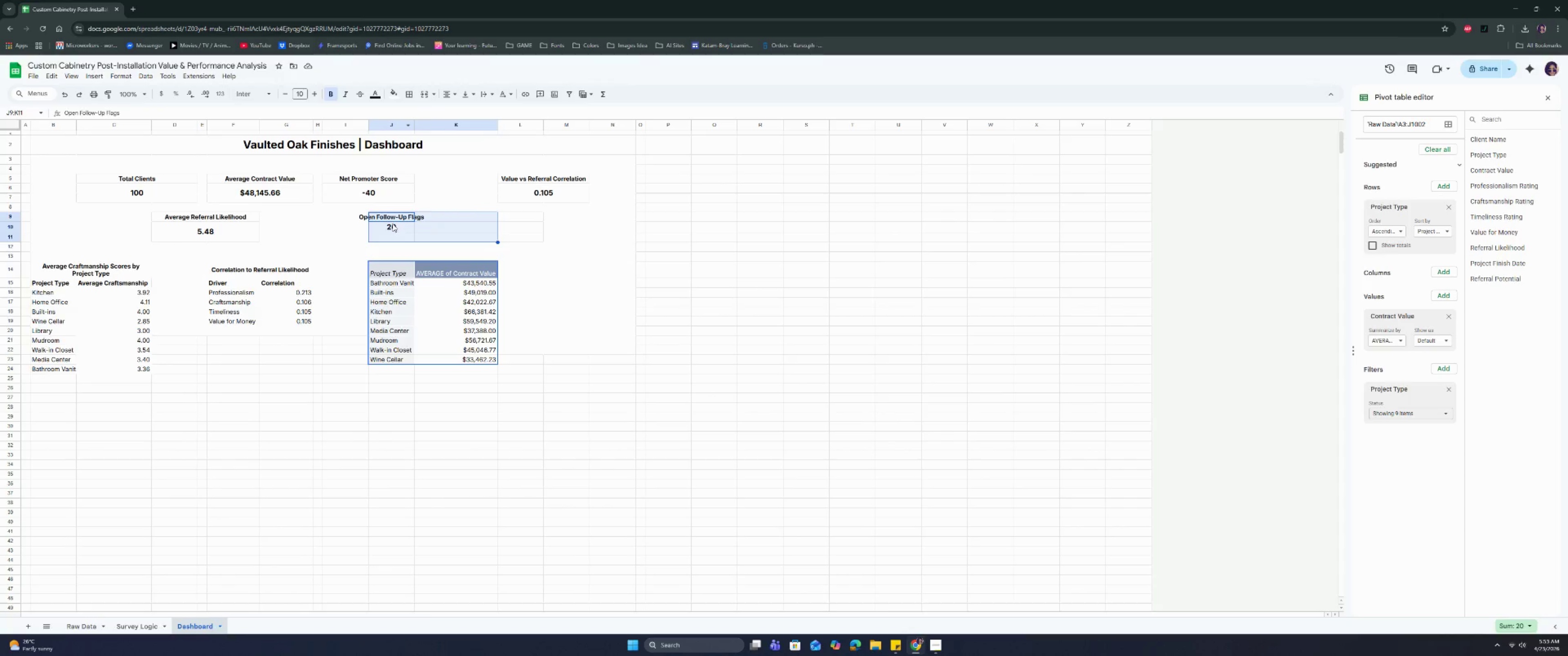 
left_click([395, 215])
 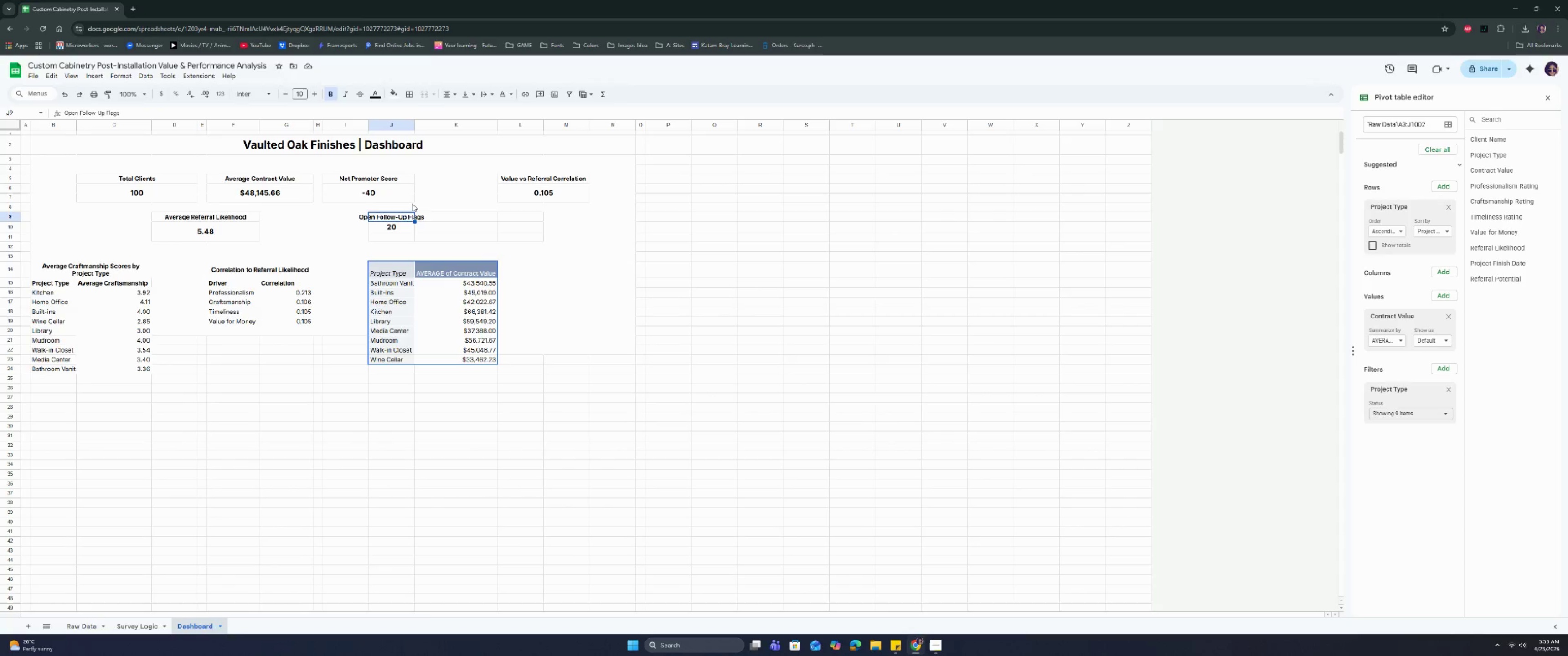 
key(Backspace)
 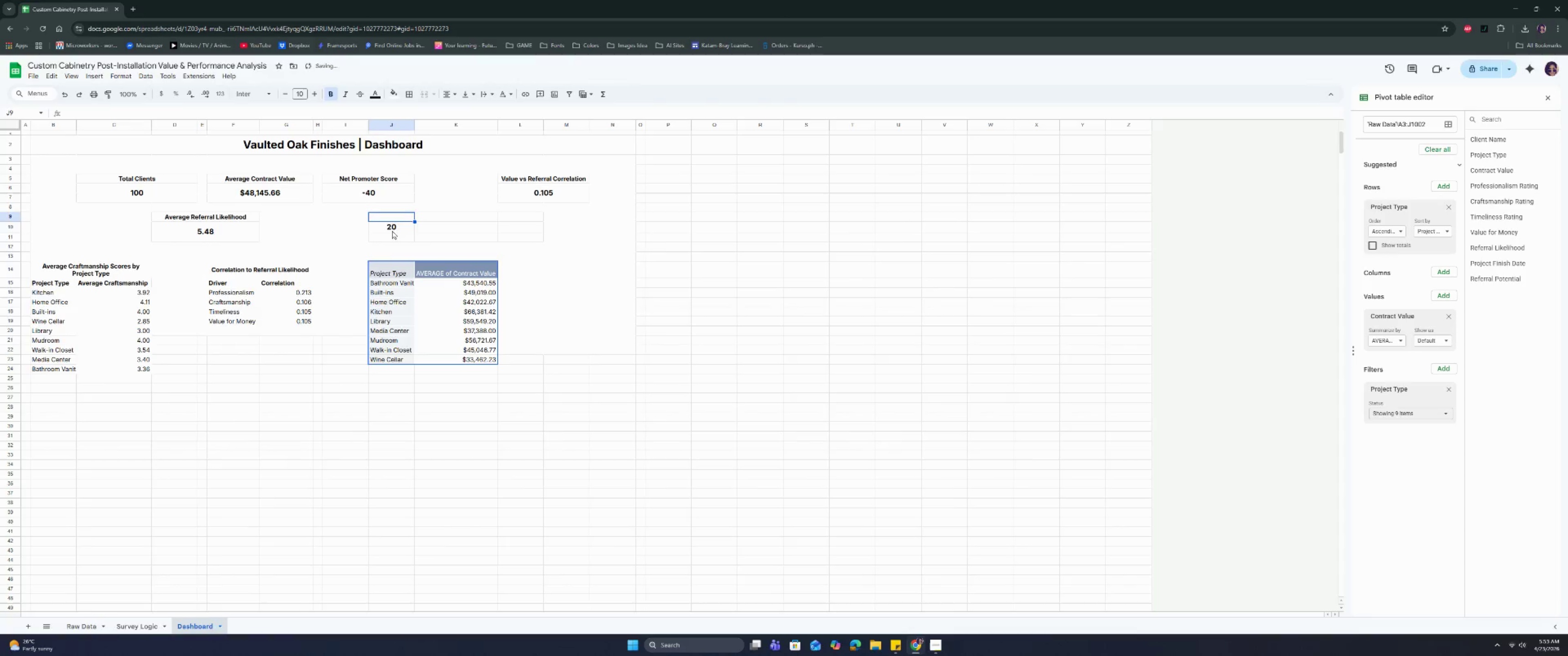 
left_click([393, 228])
 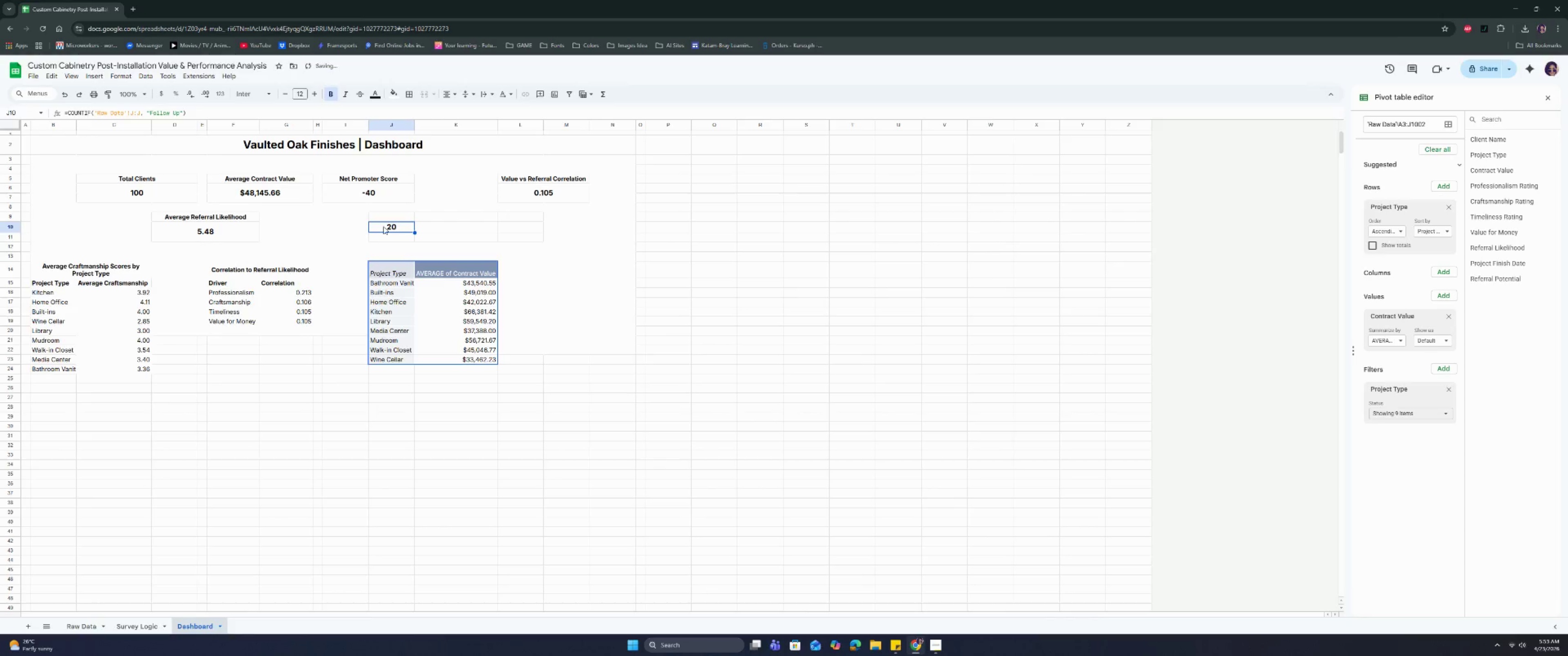 
key(Backspace)
 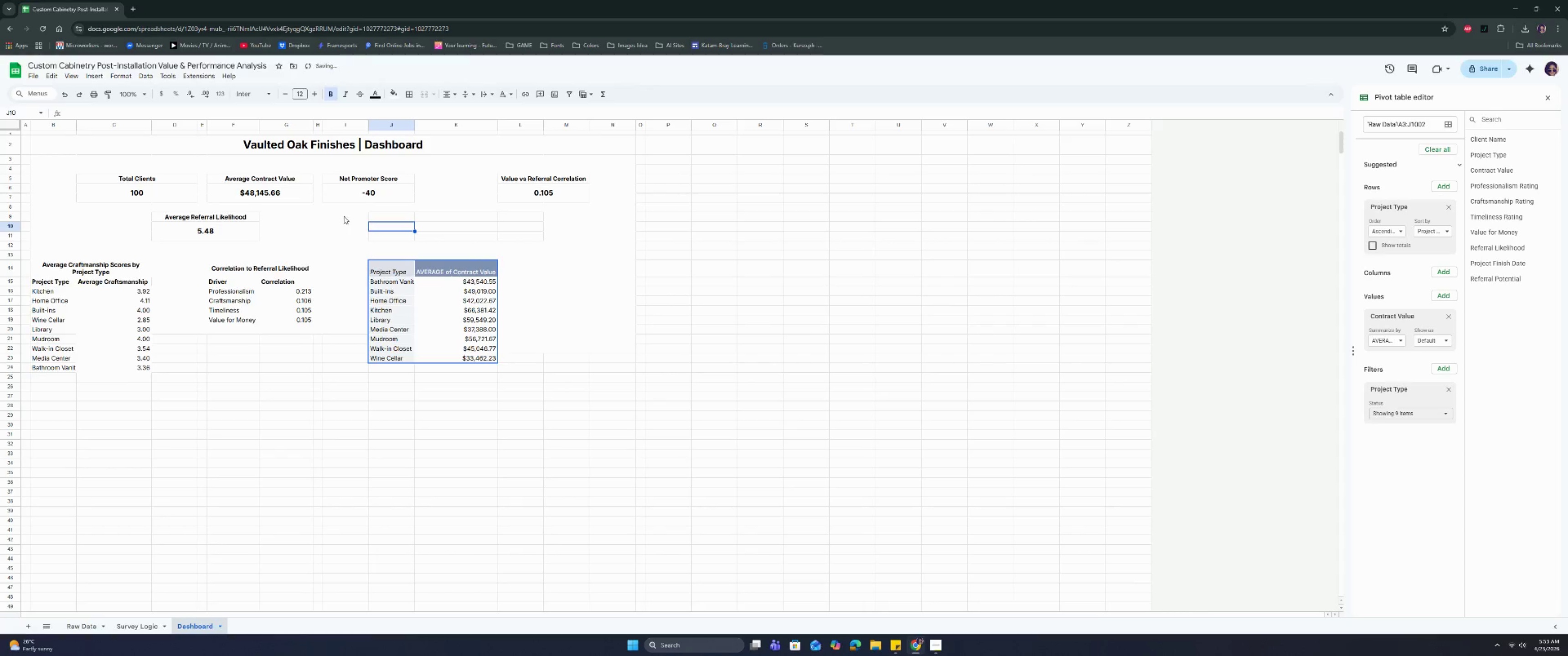 
left_click_drag(start_coordinate=[343, 216], to_coordinate=[381, 215])
 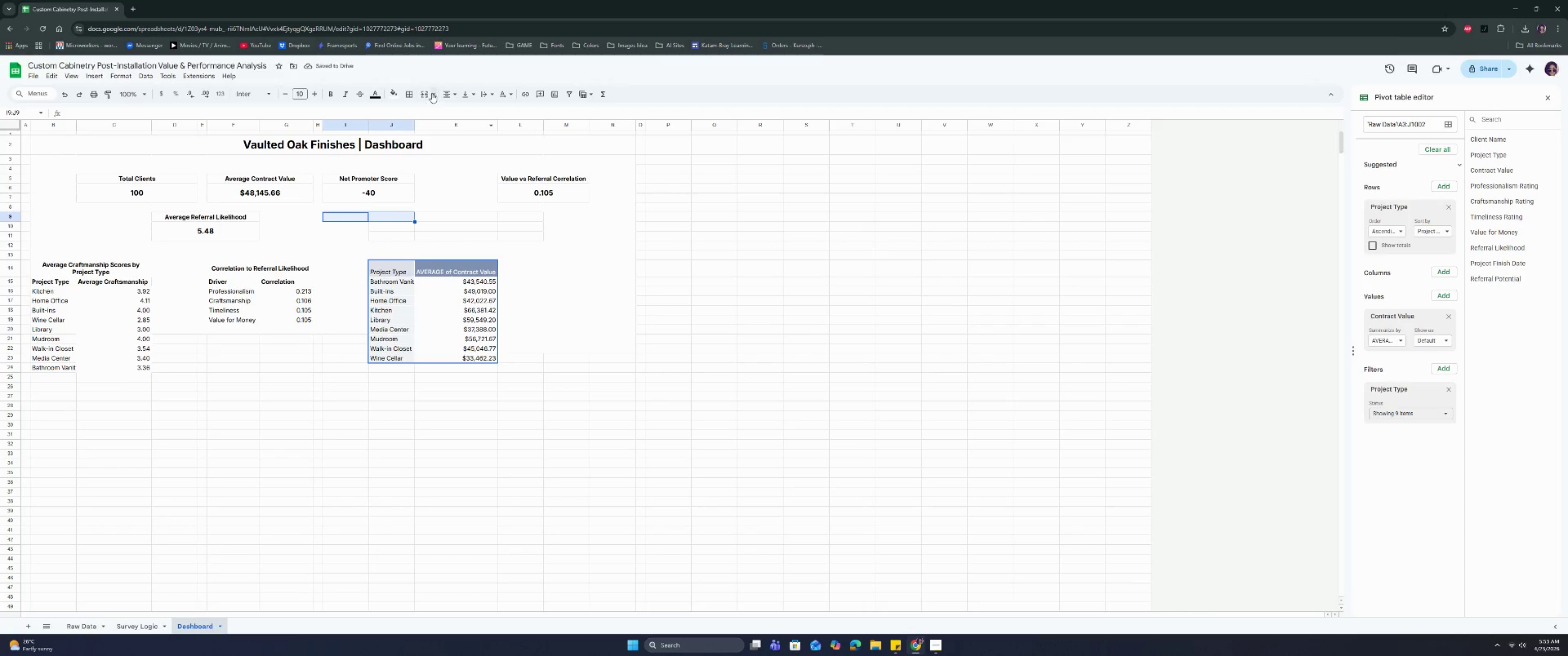 
left_click([420, 93])
 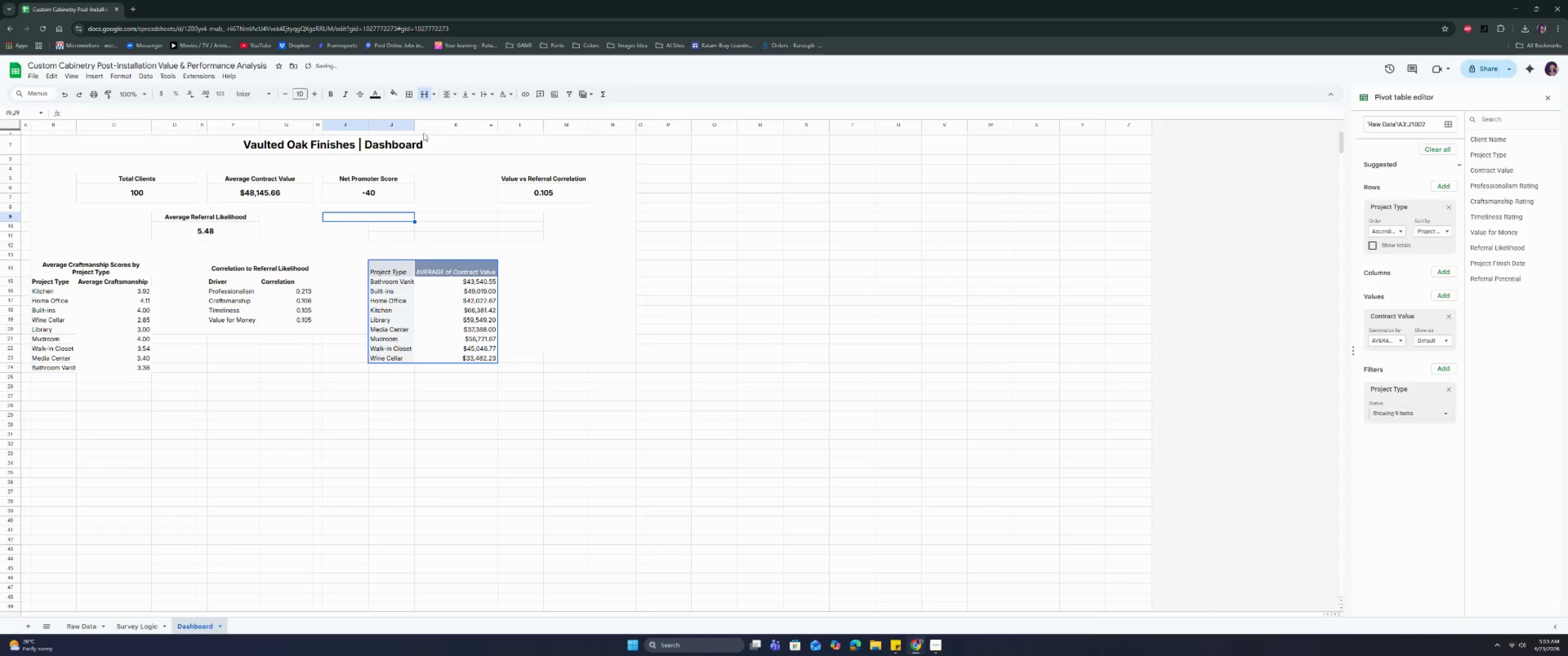 
key(Control+Z)
 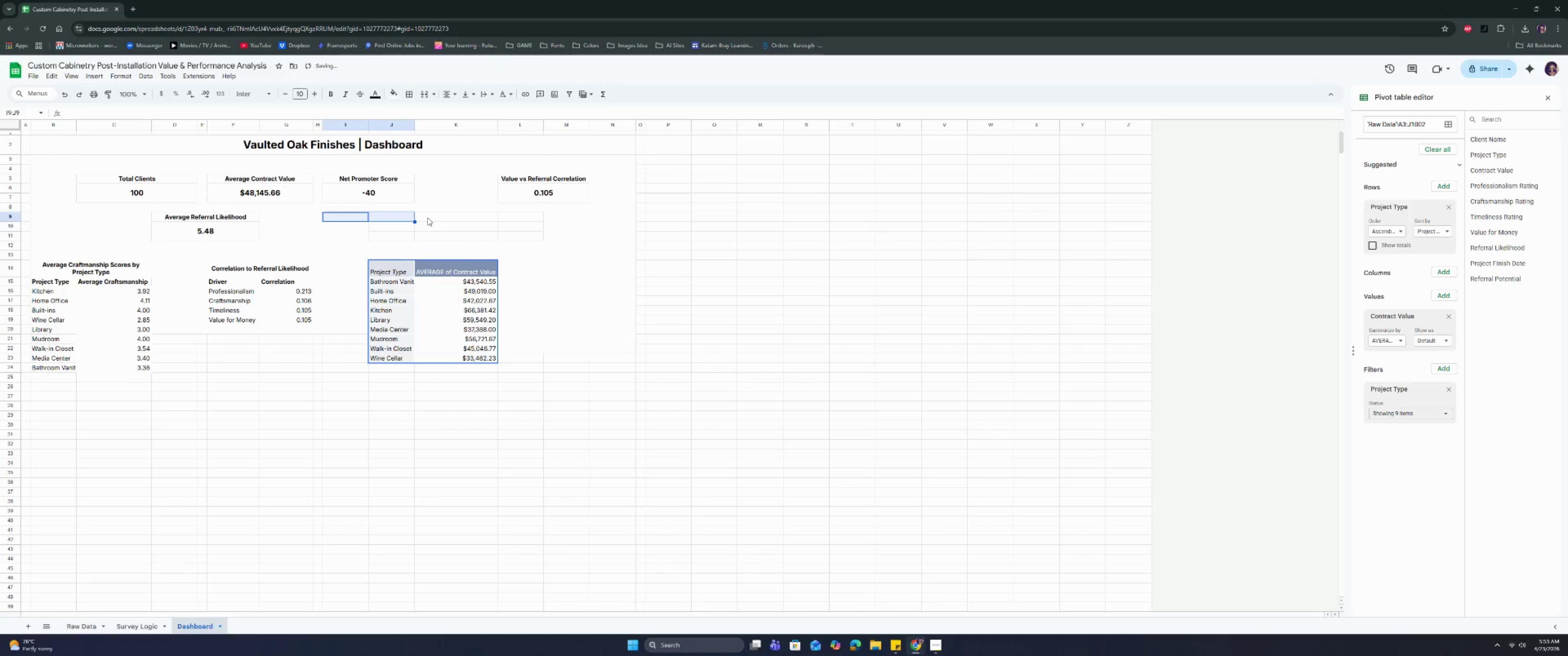 
key(Control+Z)
 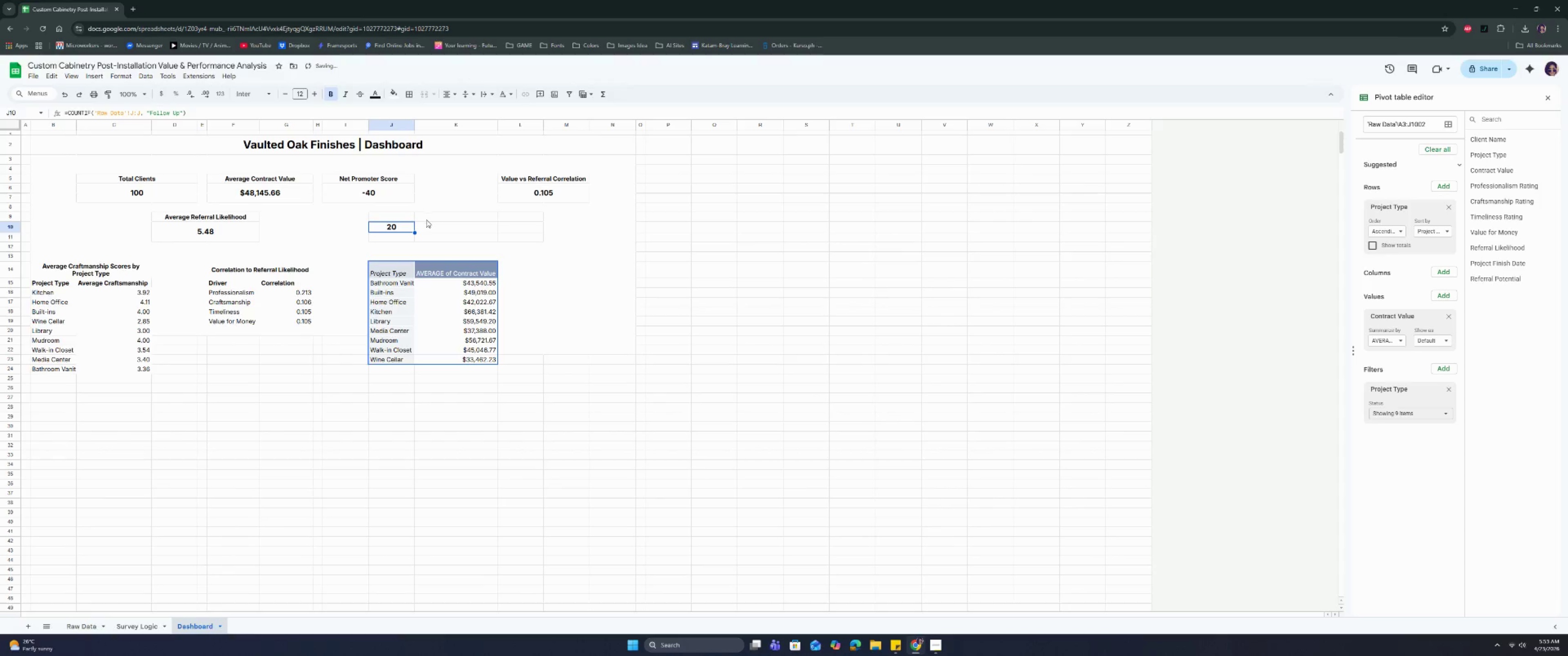 
key(Control+Z)
 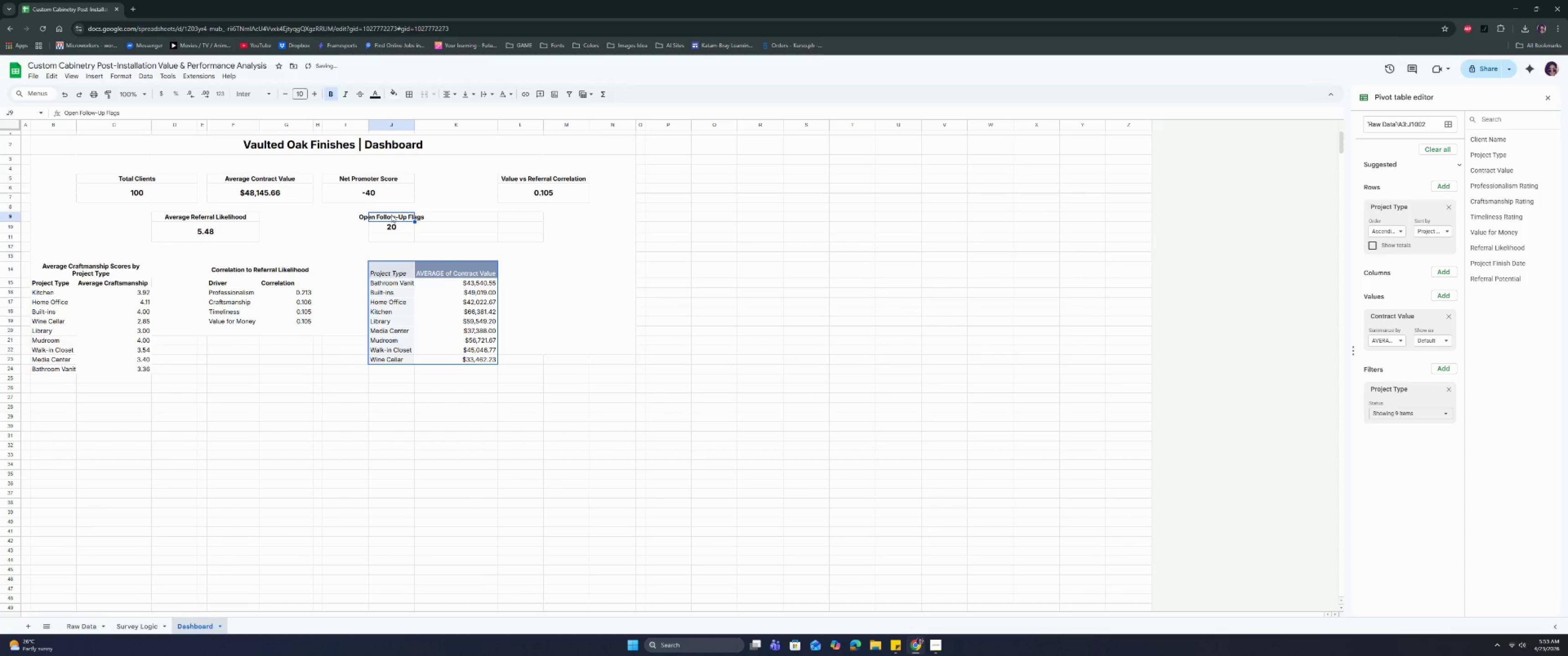 
left_click_drag(start_coordinate=[391, 219], to_coordinate=[391, 227])
 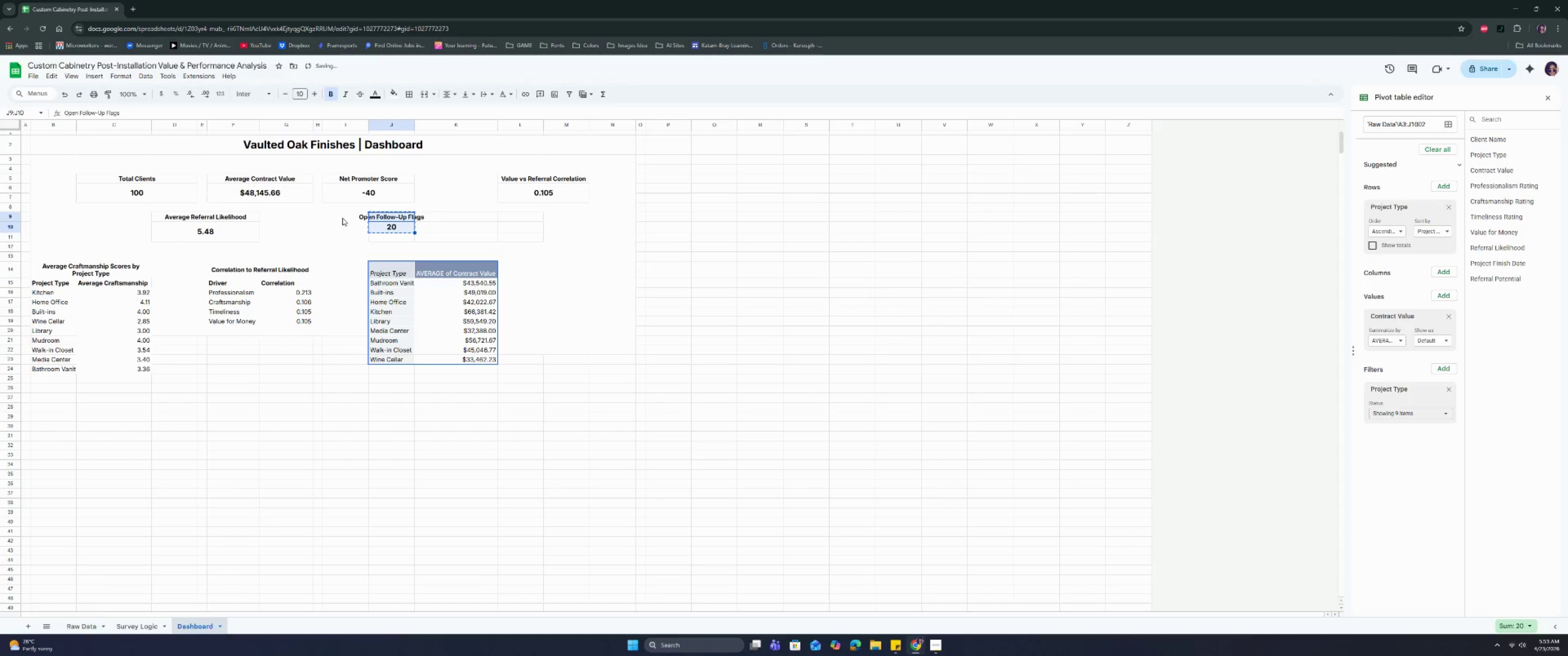 
key(Control+C)
 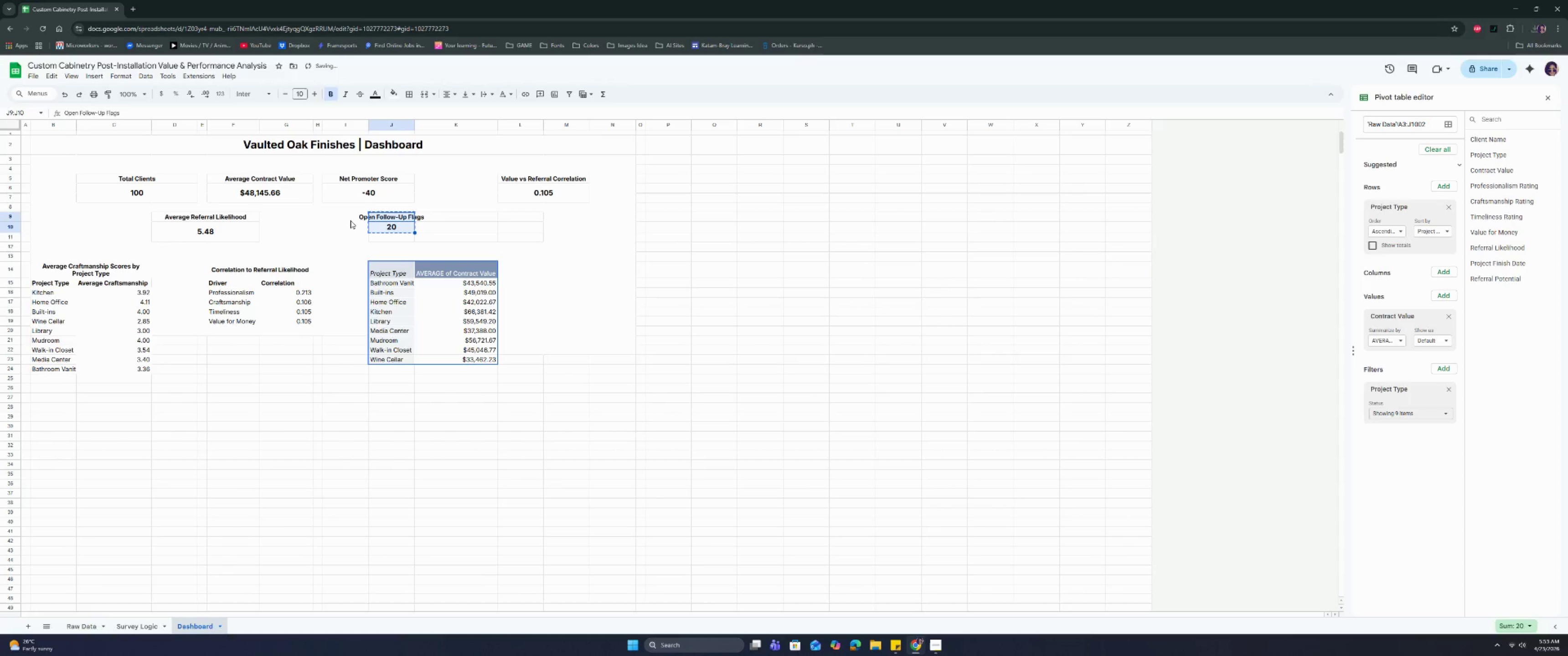 
key(Control+C)
 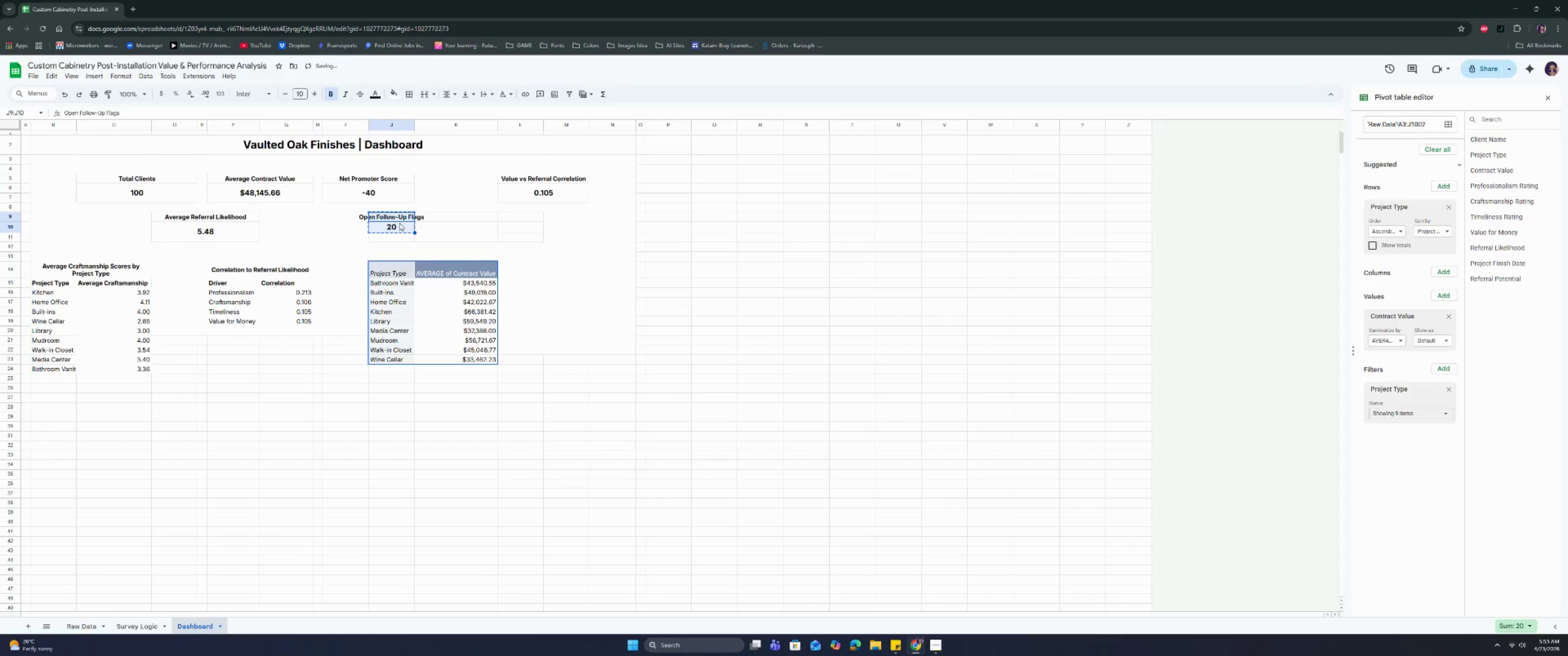 
left_click([399, 227])
 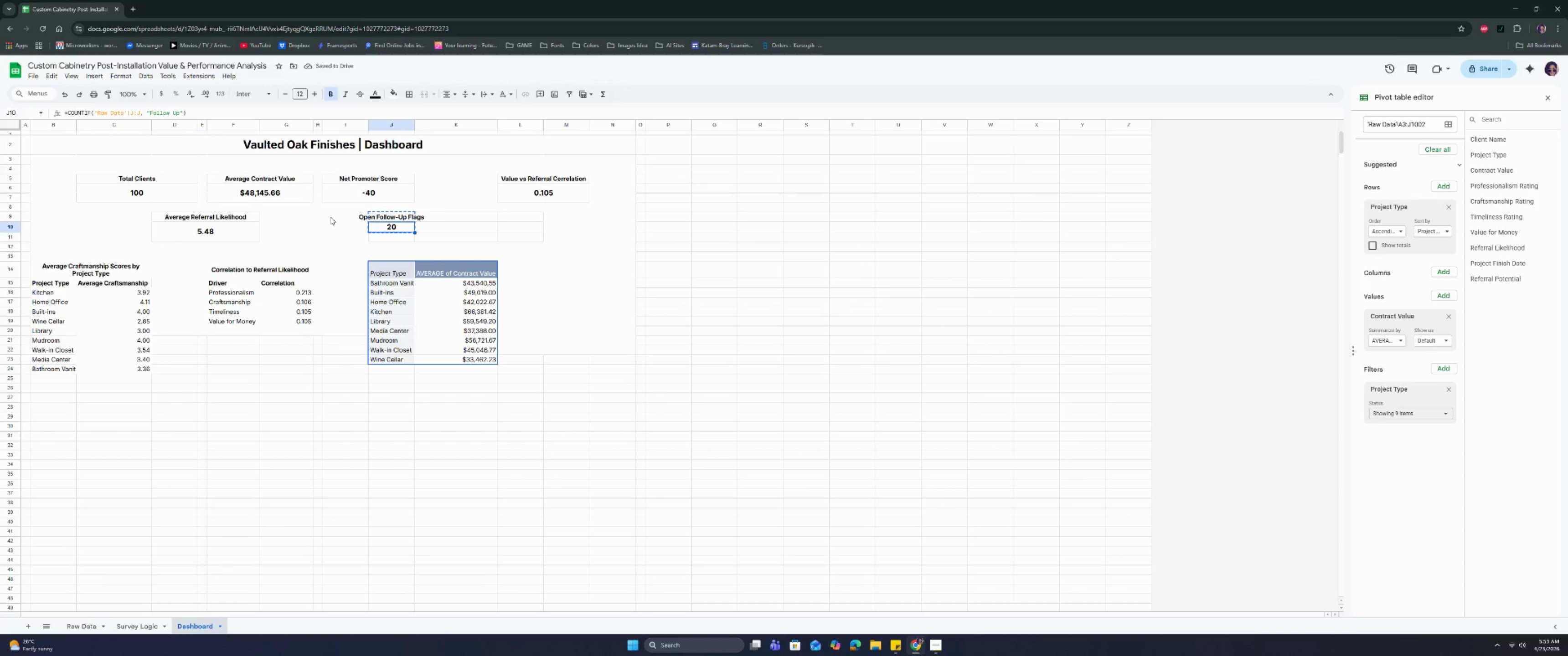 
left_click([336, 216])
 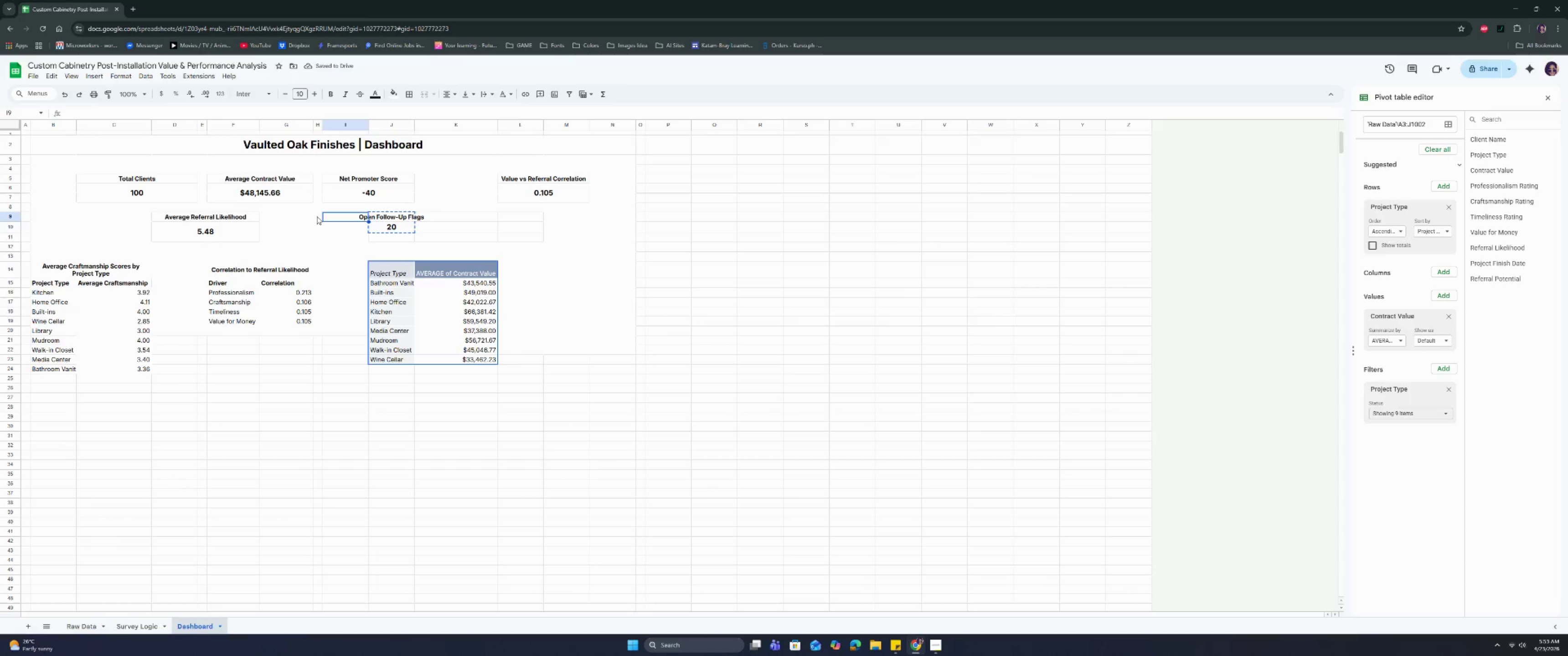 
left_click([314, 217])
 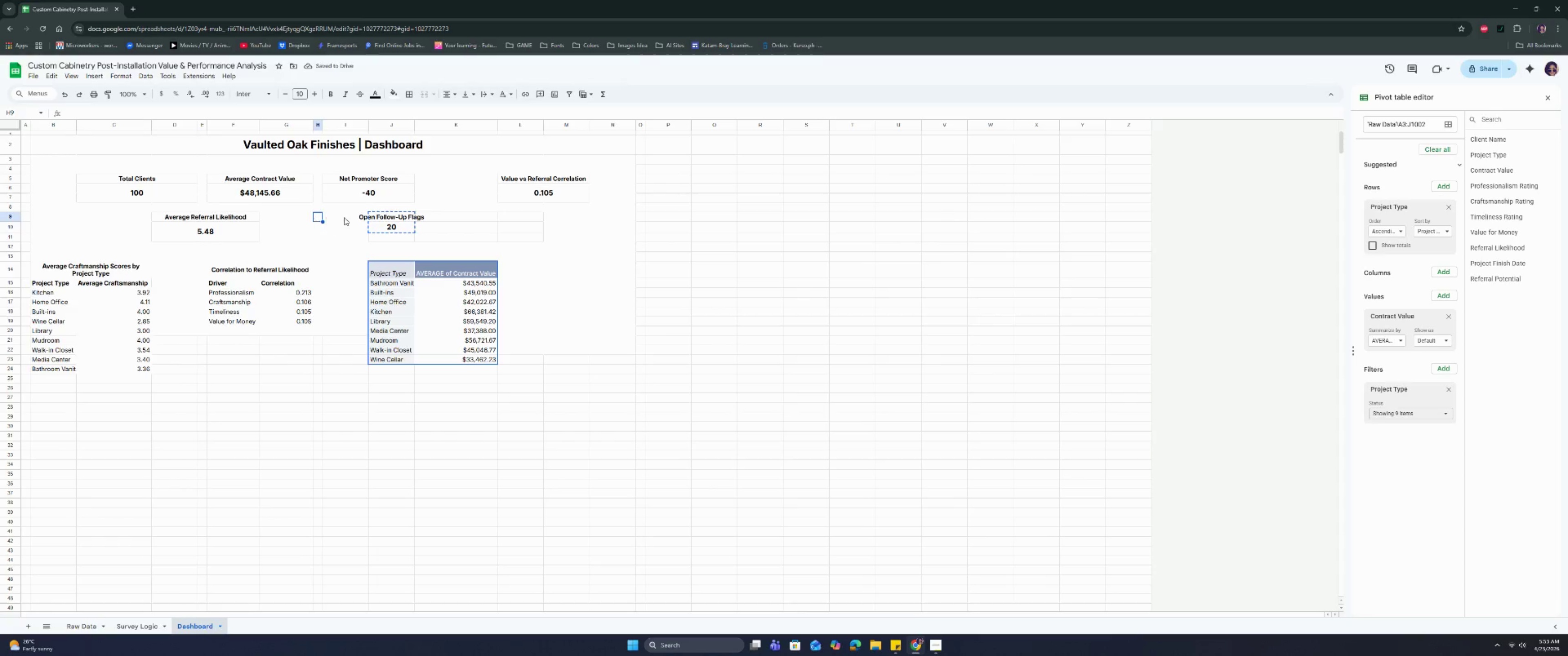 
left_click_drag(start_coordinate=[344, 217], to_coordinate=[383, 216])
 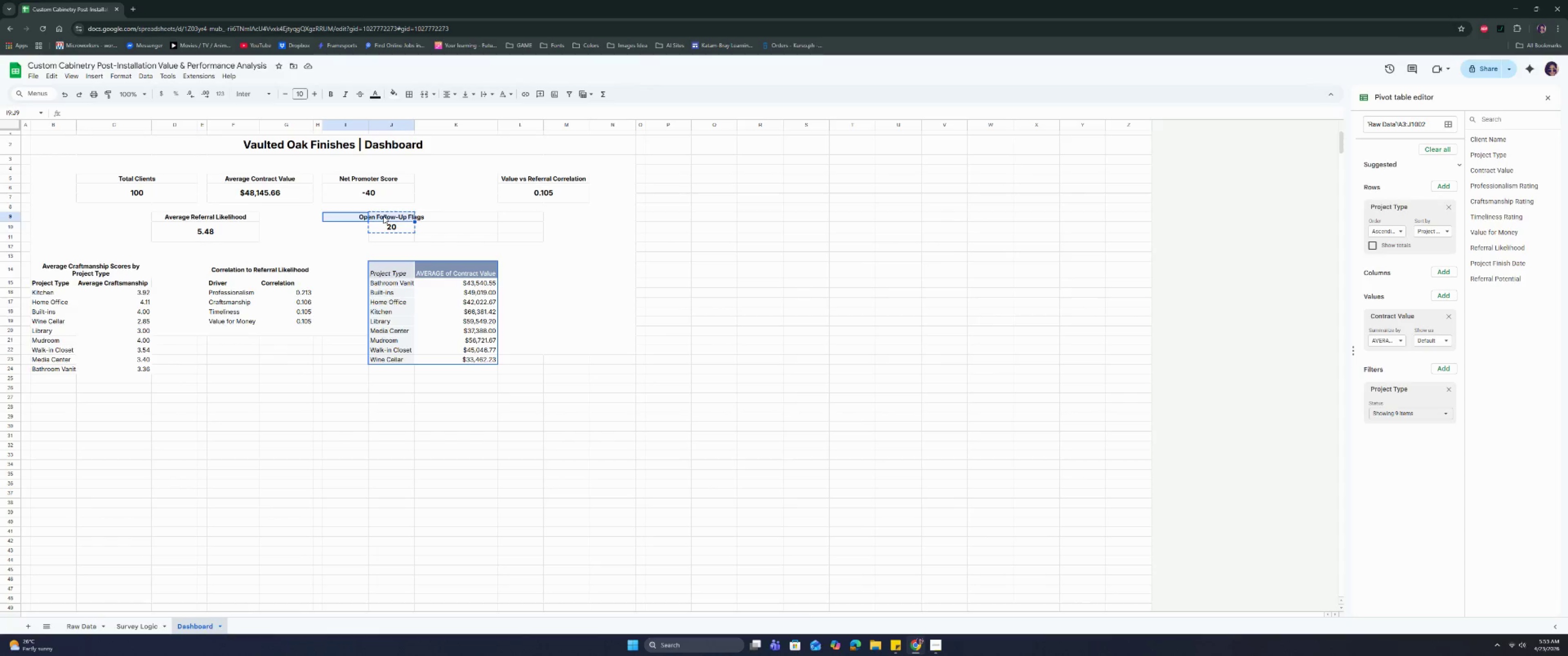 
hold_key(key=ControlLeft, duration=0.5)
 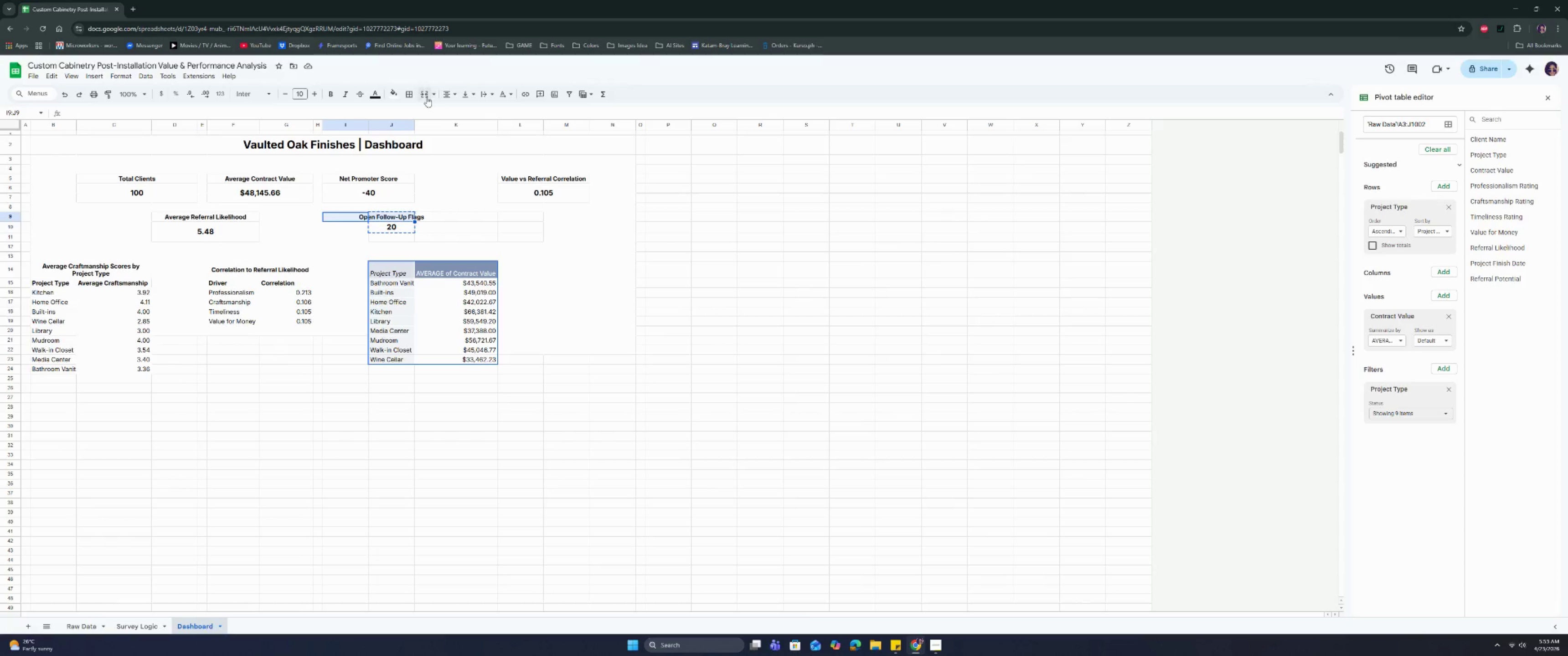 
left_click([426, 97])
 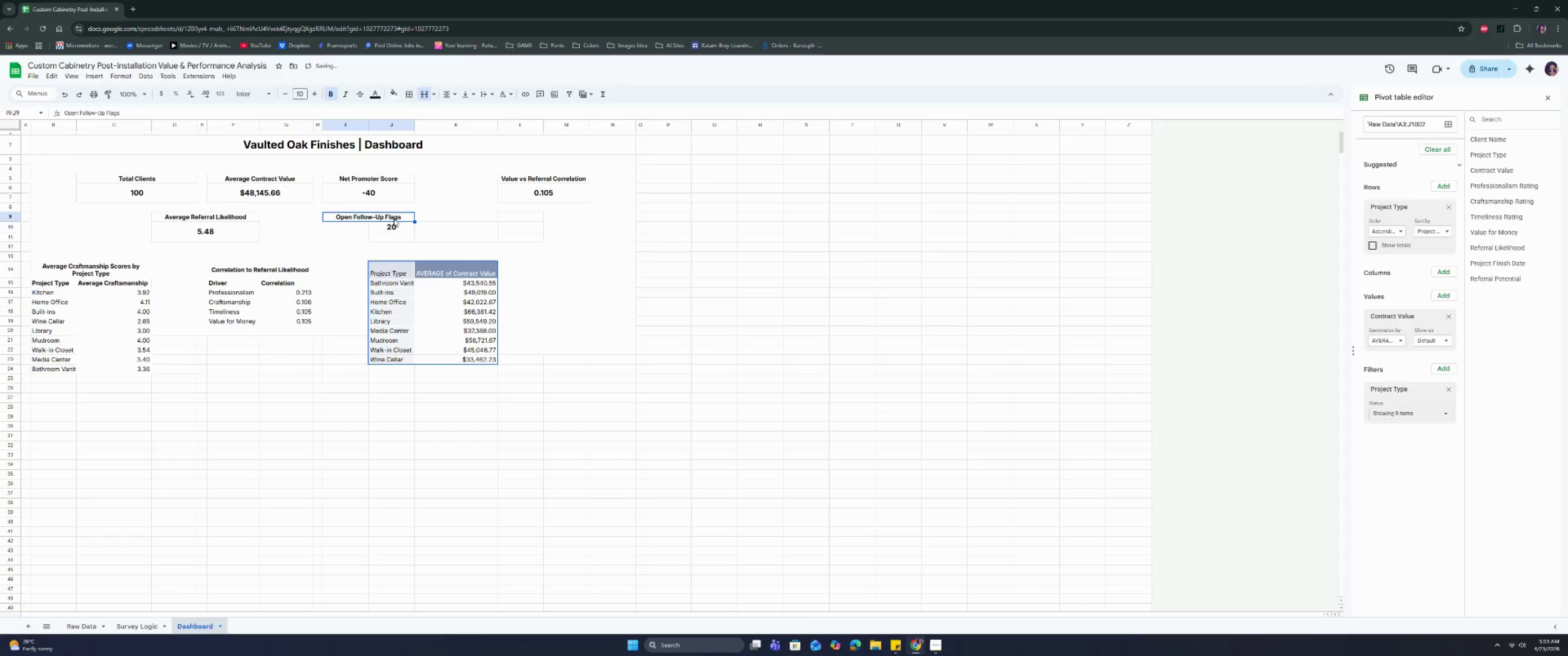 
left_click_drag(start_coordinate=[391, 226], to_coordinate=[346, 236])
 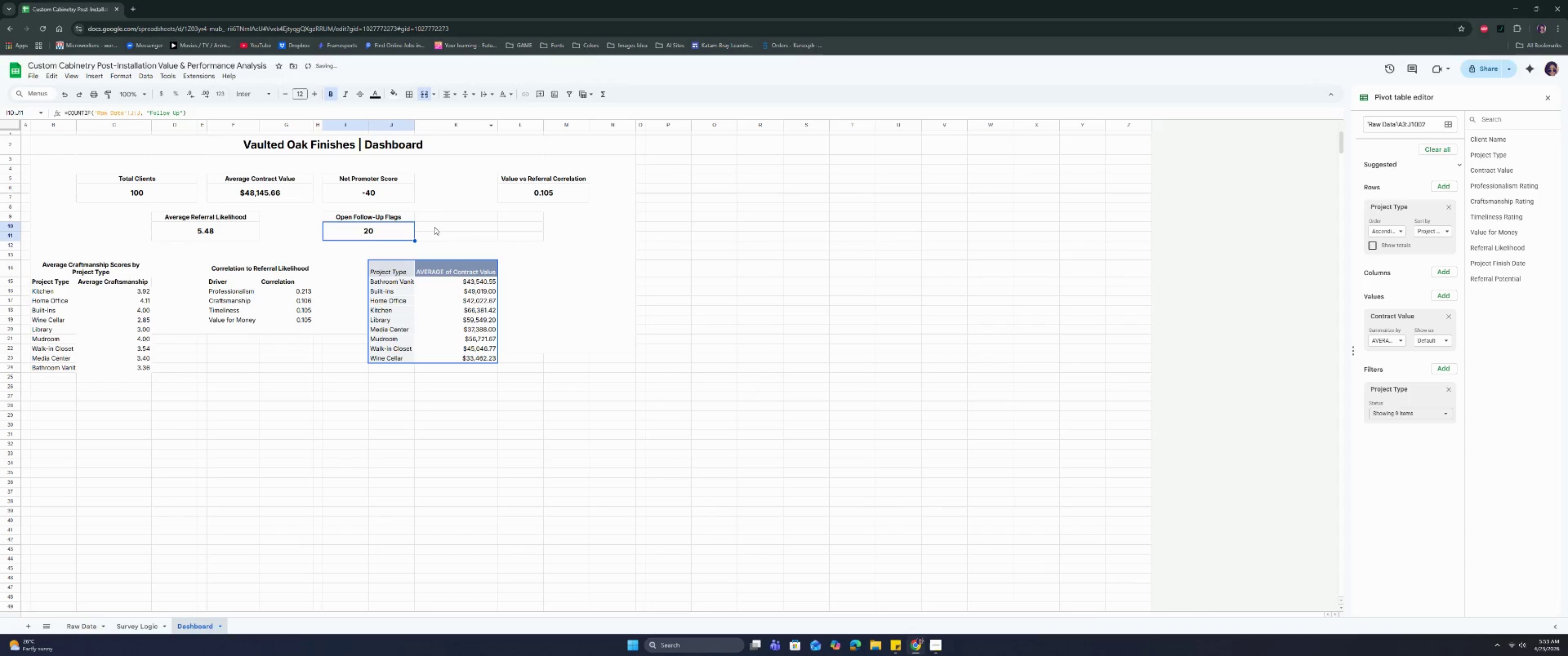 
left_click_drag(start_coordinate=[516, 176], to_coordinate=[518, 177])
 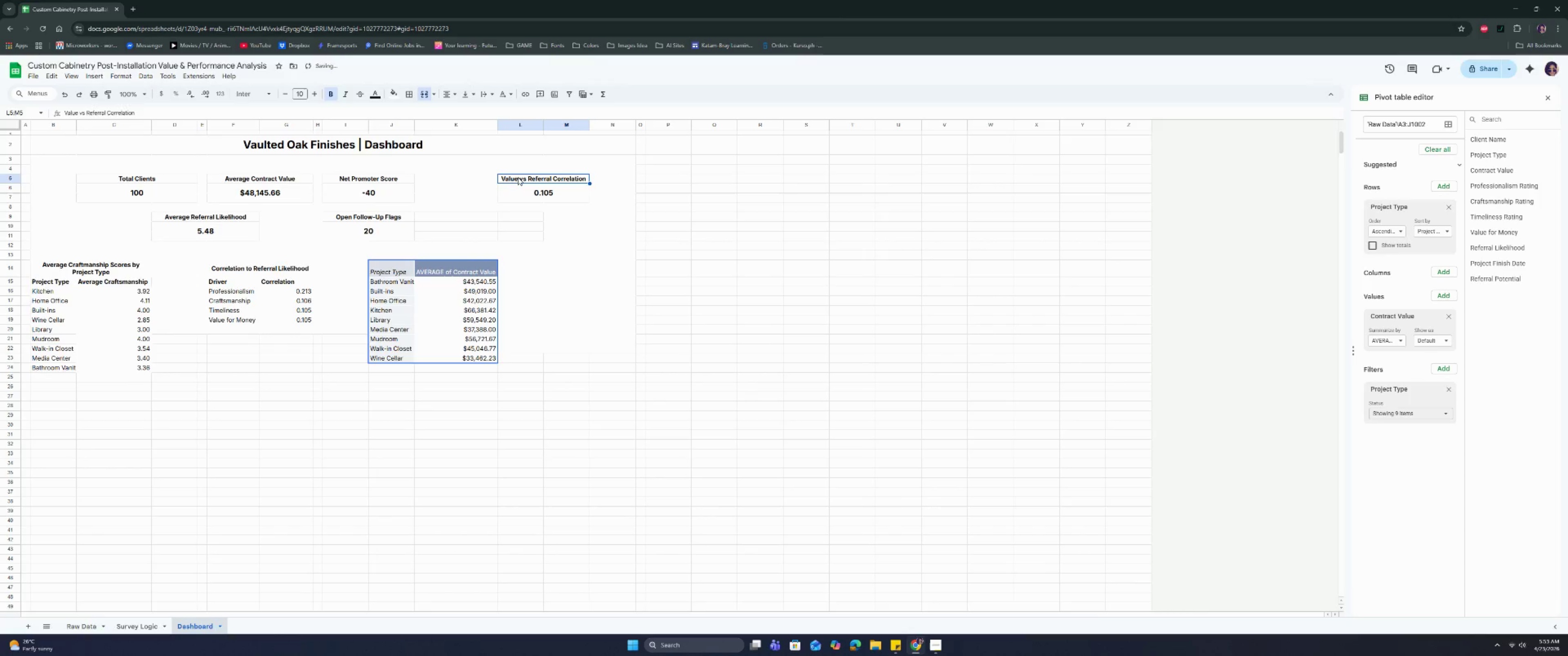 
hold_key(key=ControlLeft, duration=0.37)
 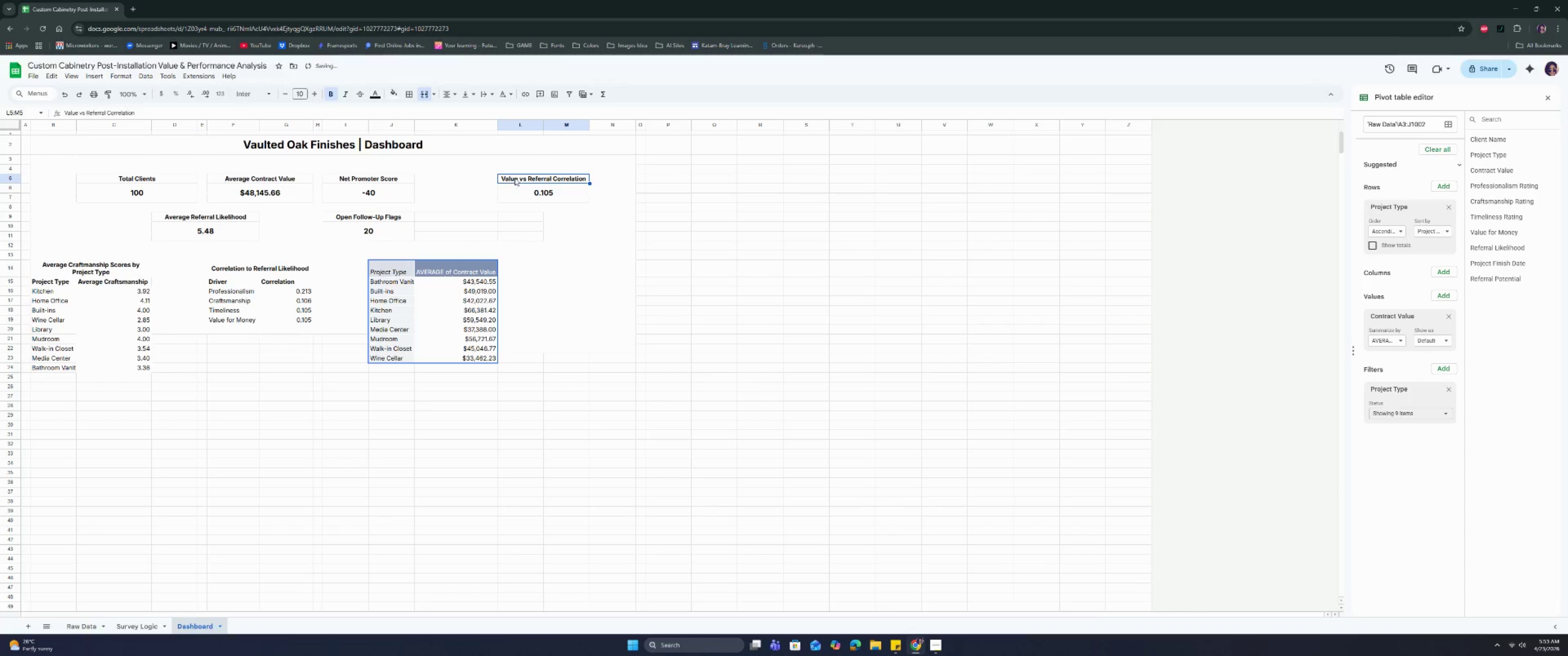 
left_click_drag(start_coordinate=[515, 178], to_coordinate=[520, 193])
 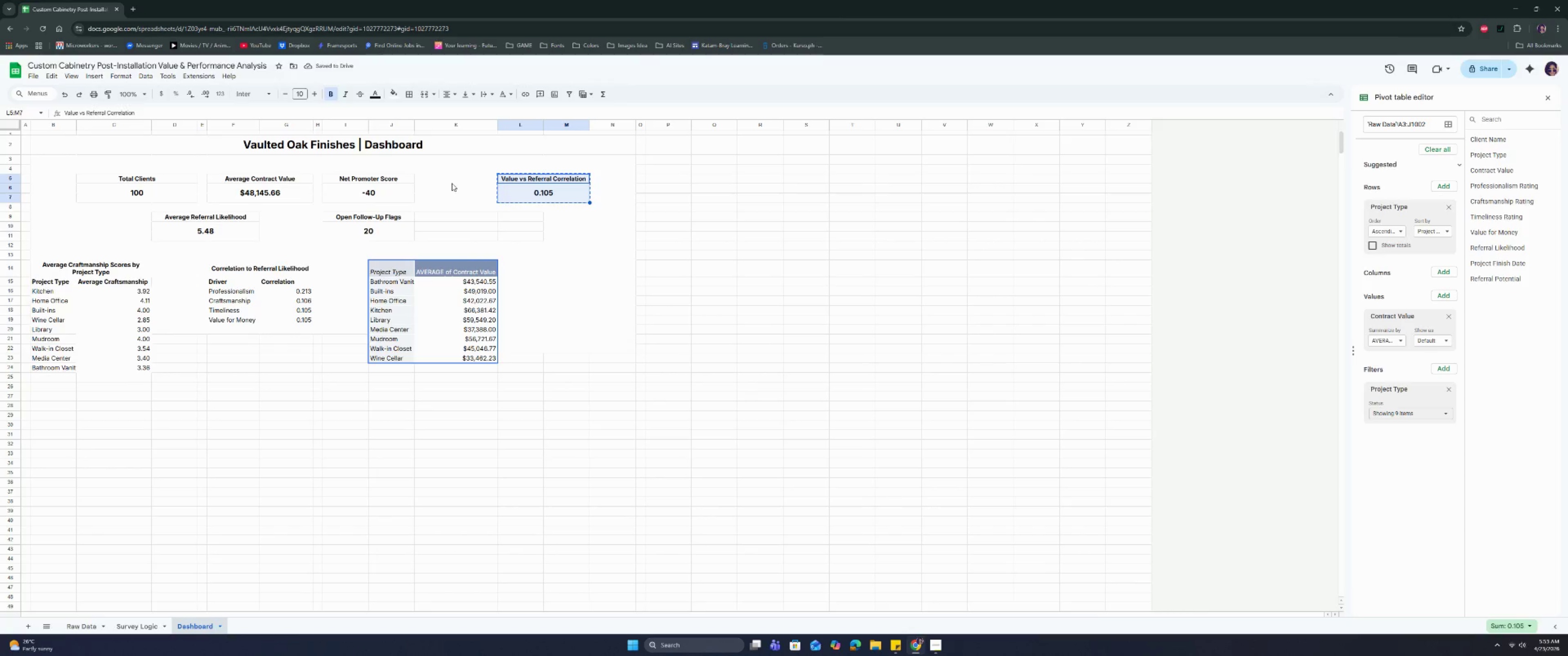 
key(Control+C)
 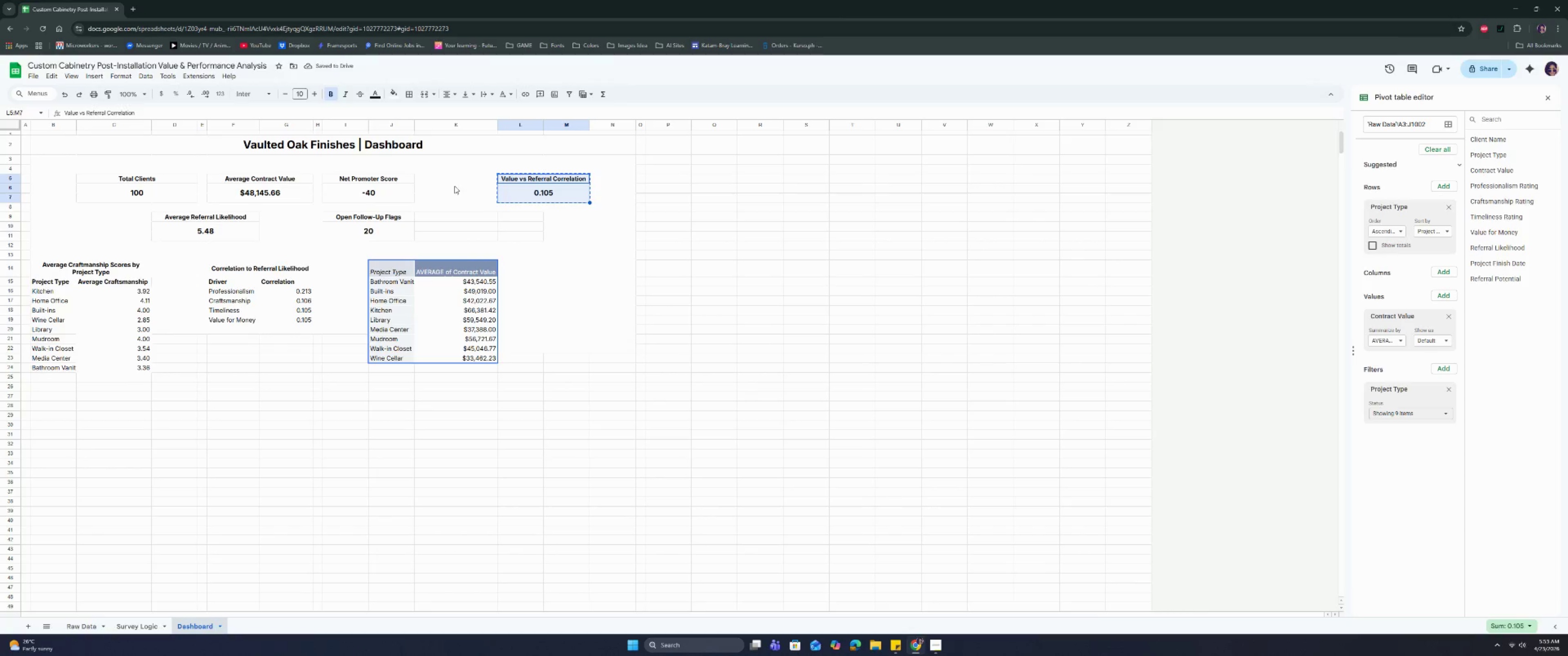 
key(Control+C)
 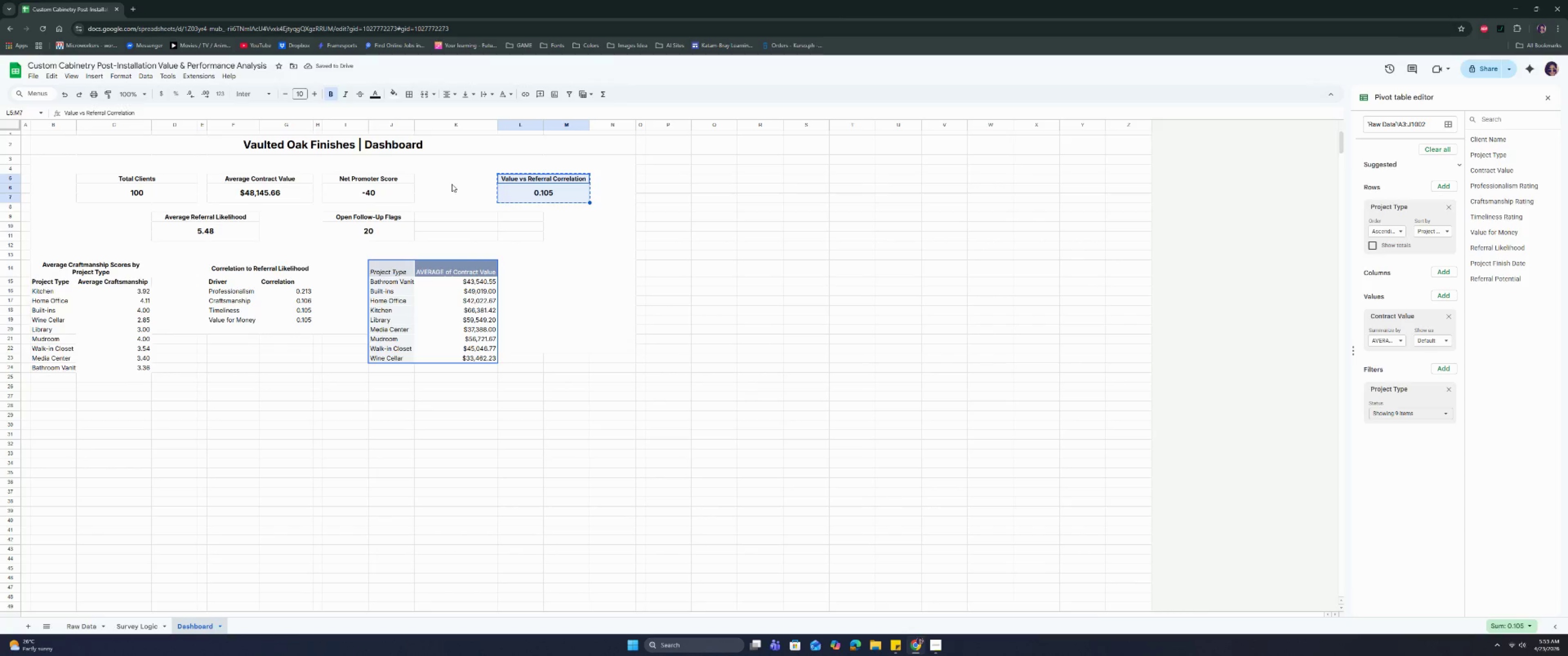 
key(Control+C)
 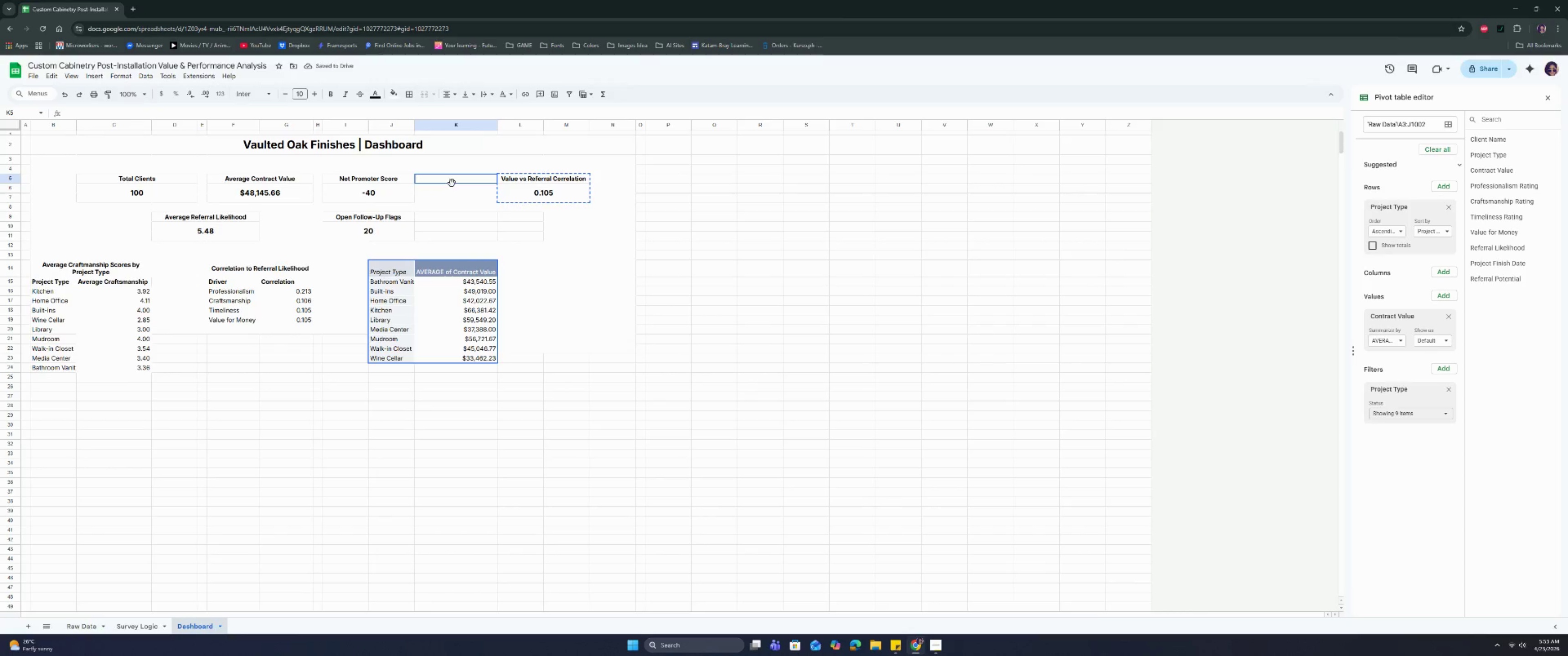 
left_click([452, 183])
 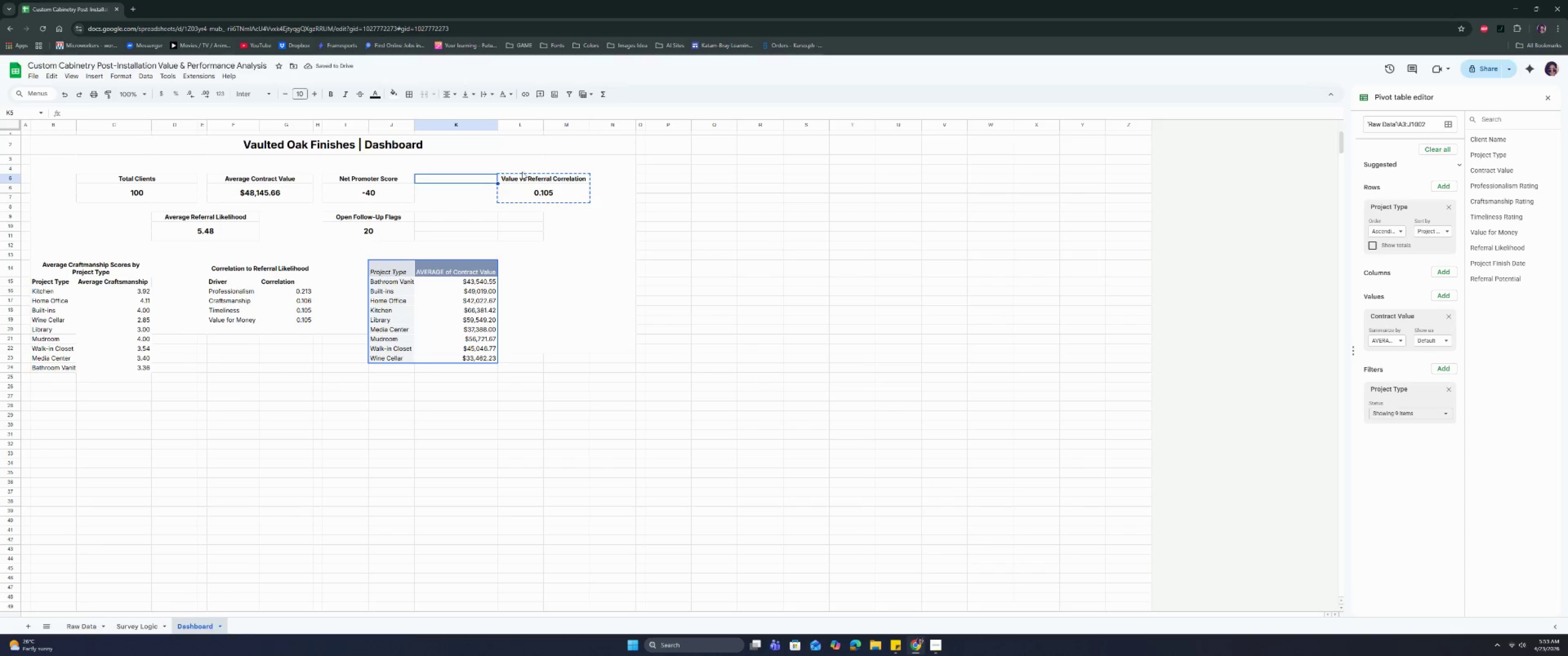 
left_click([539, 175])
 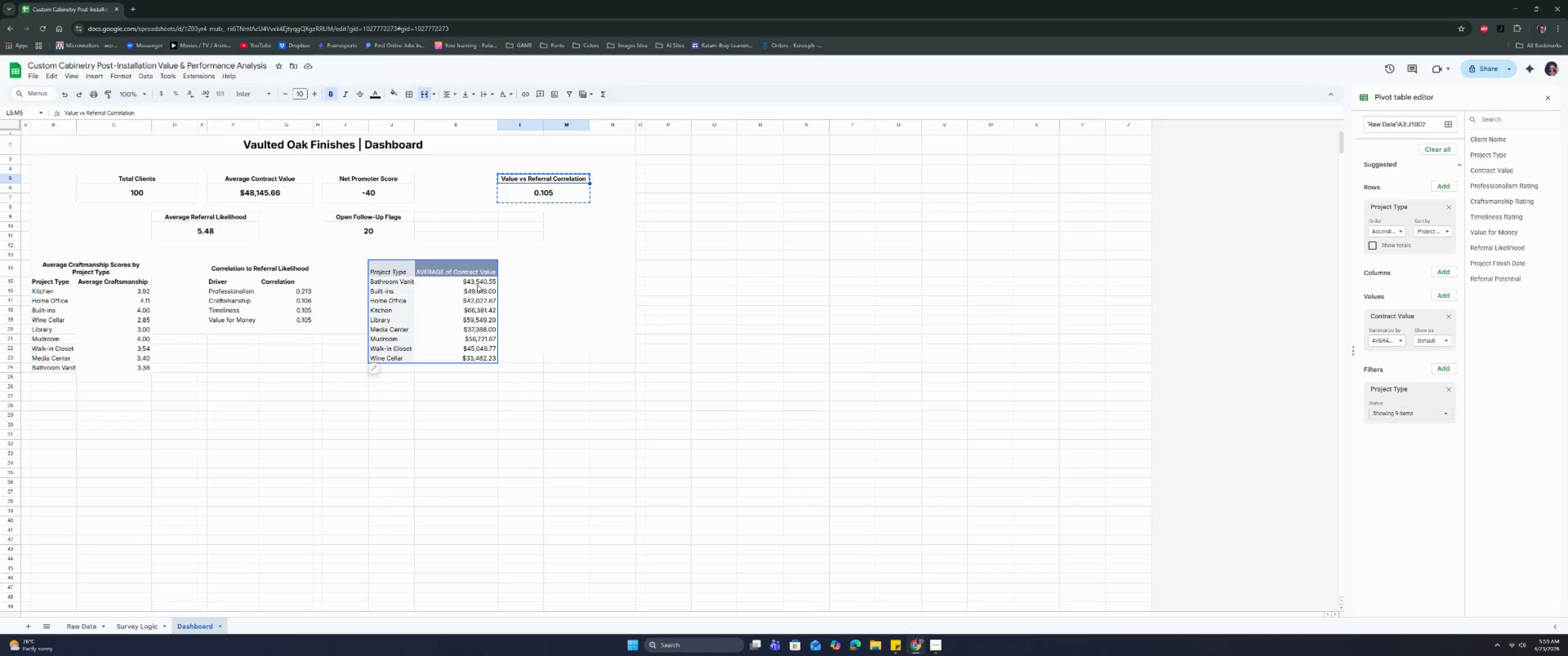 
key(Control+Z)
 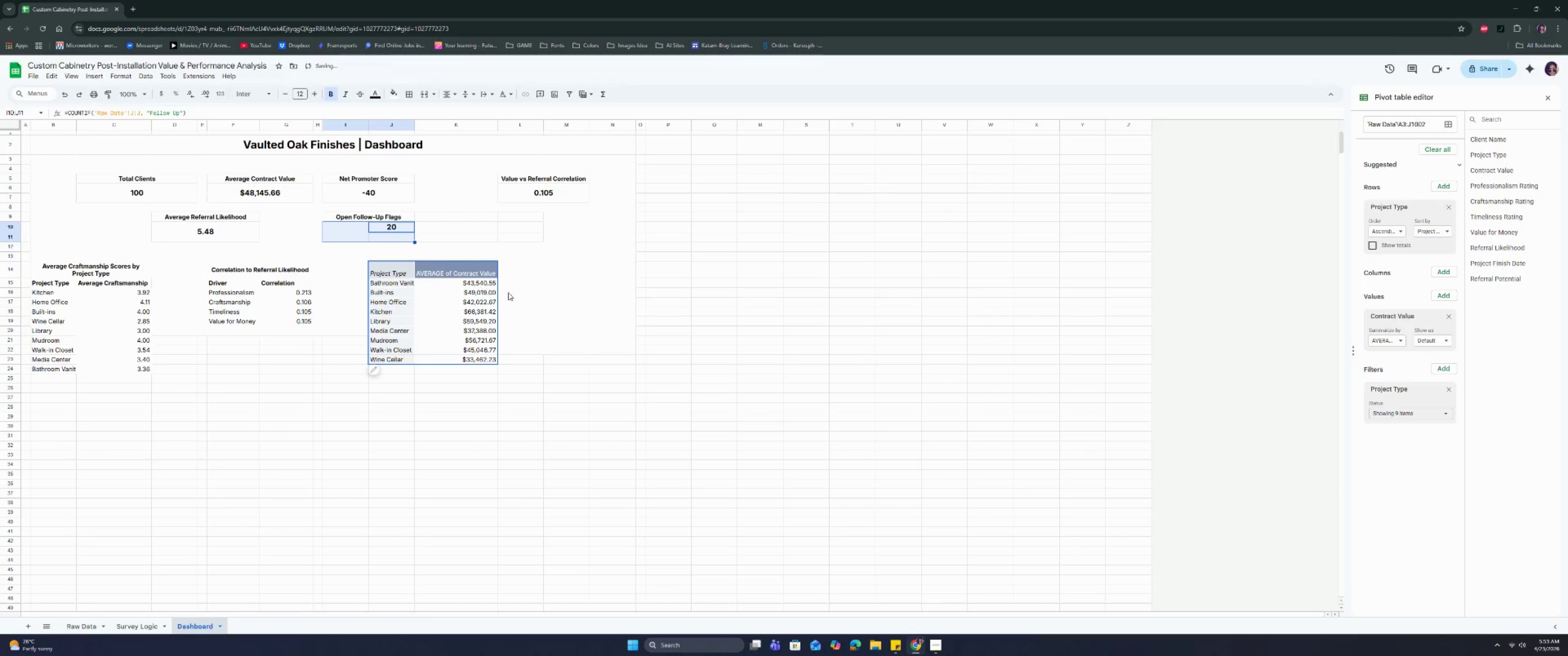 
left_click([519, 295])
 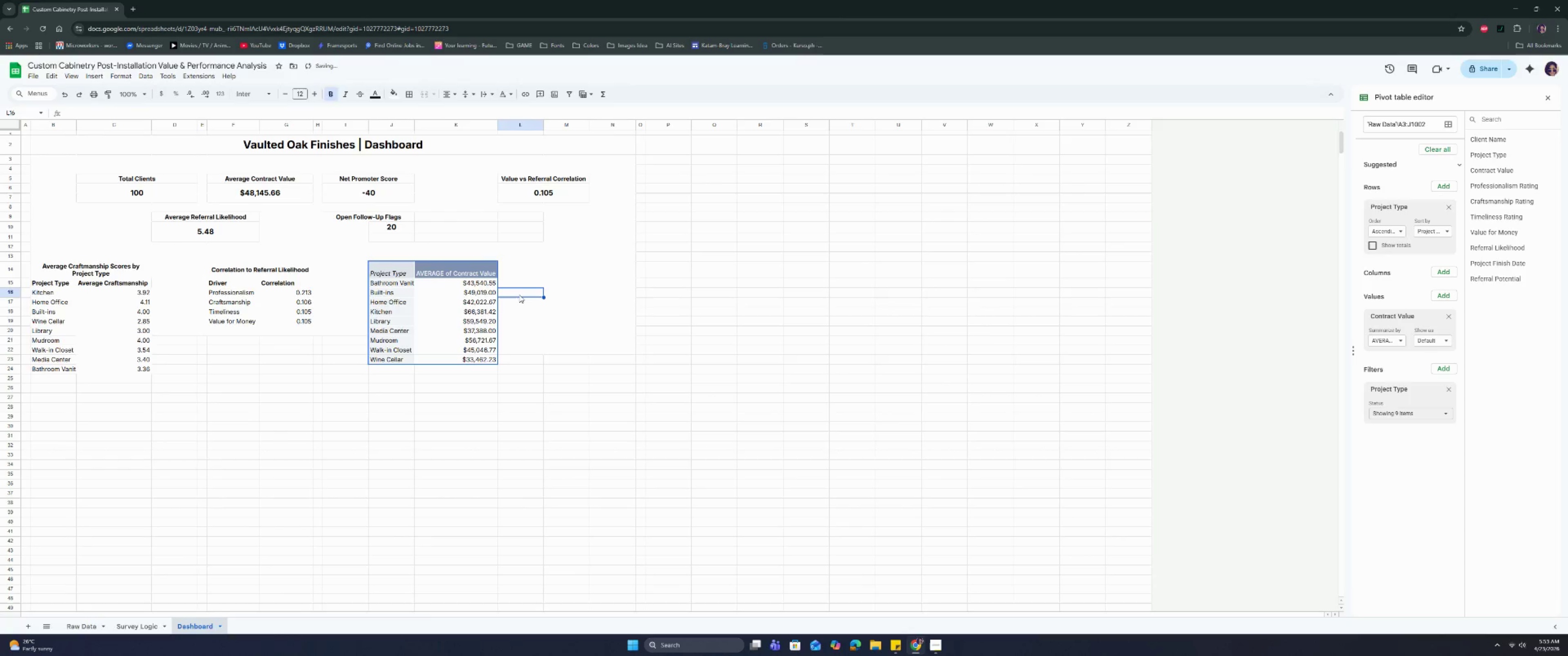 
key(Control+Z)
 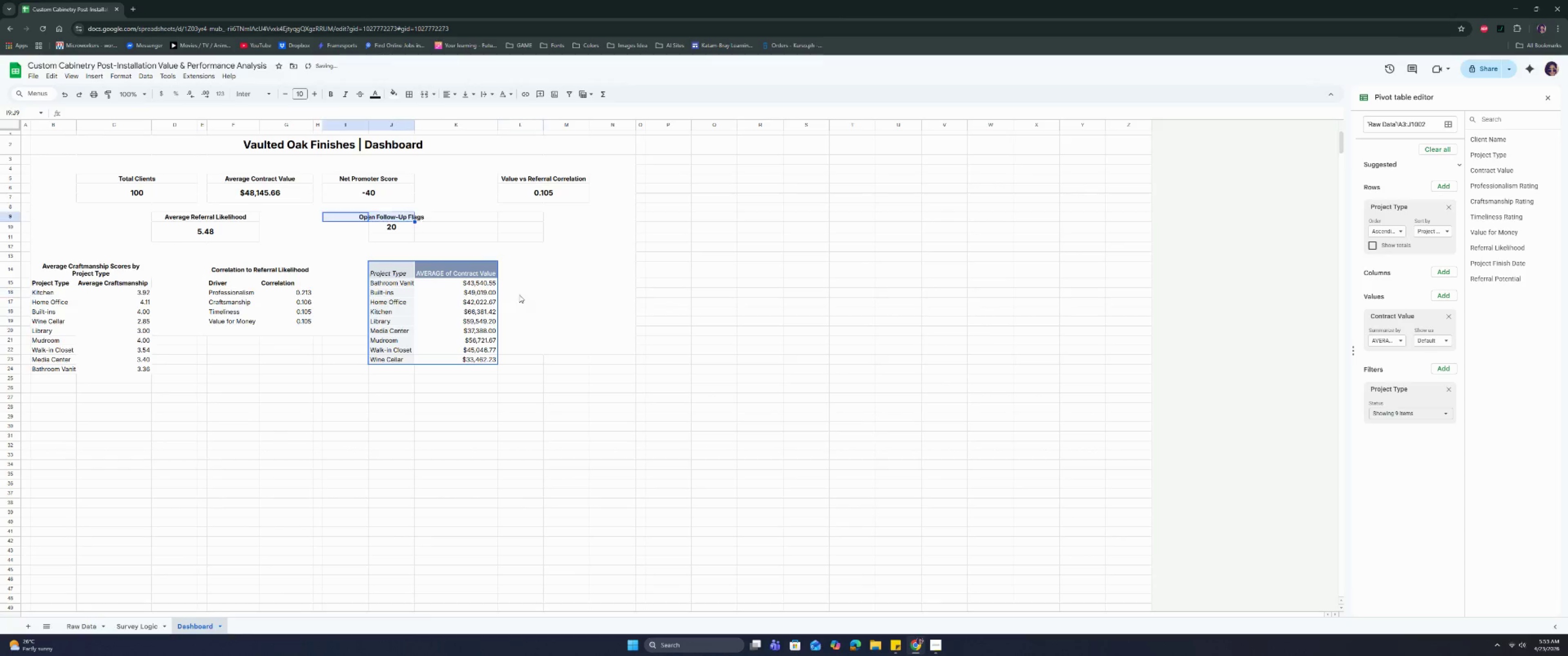 
key(Control+Z)
 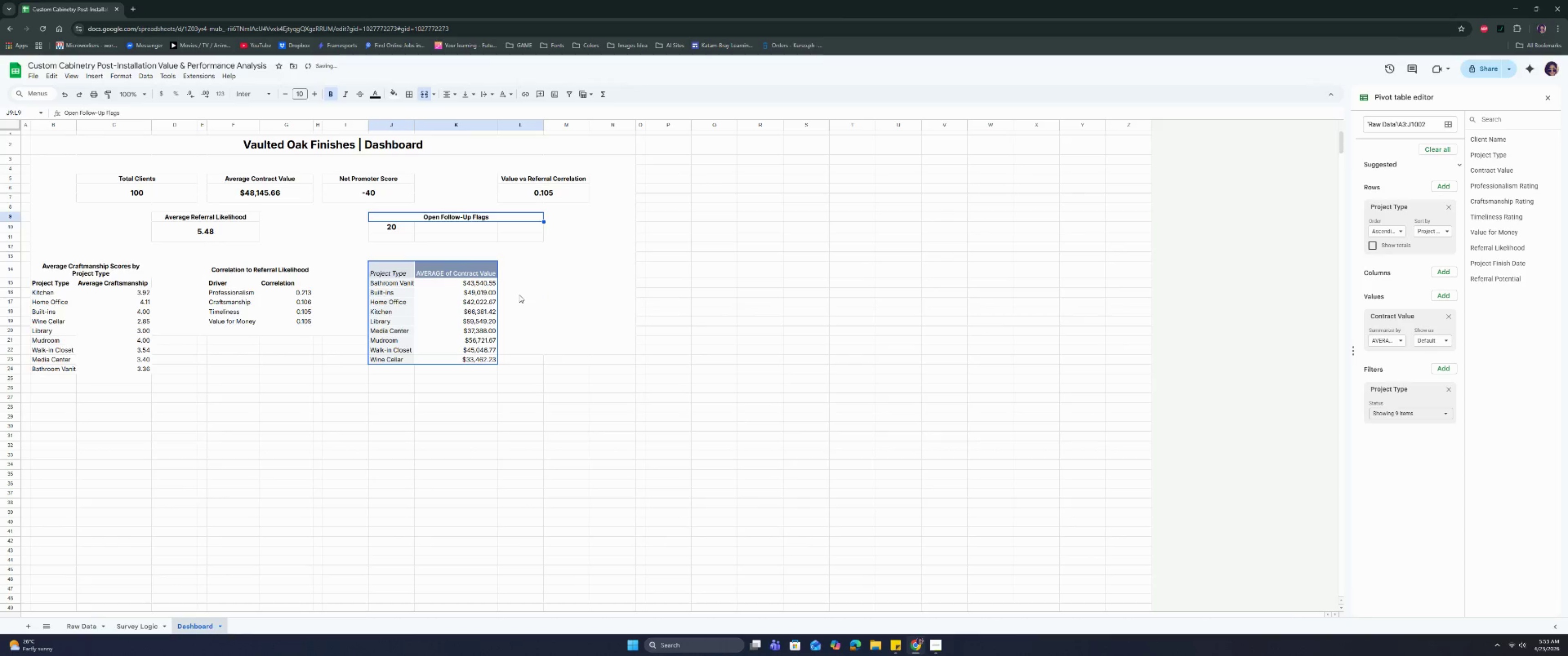 
key(Control+Z)
 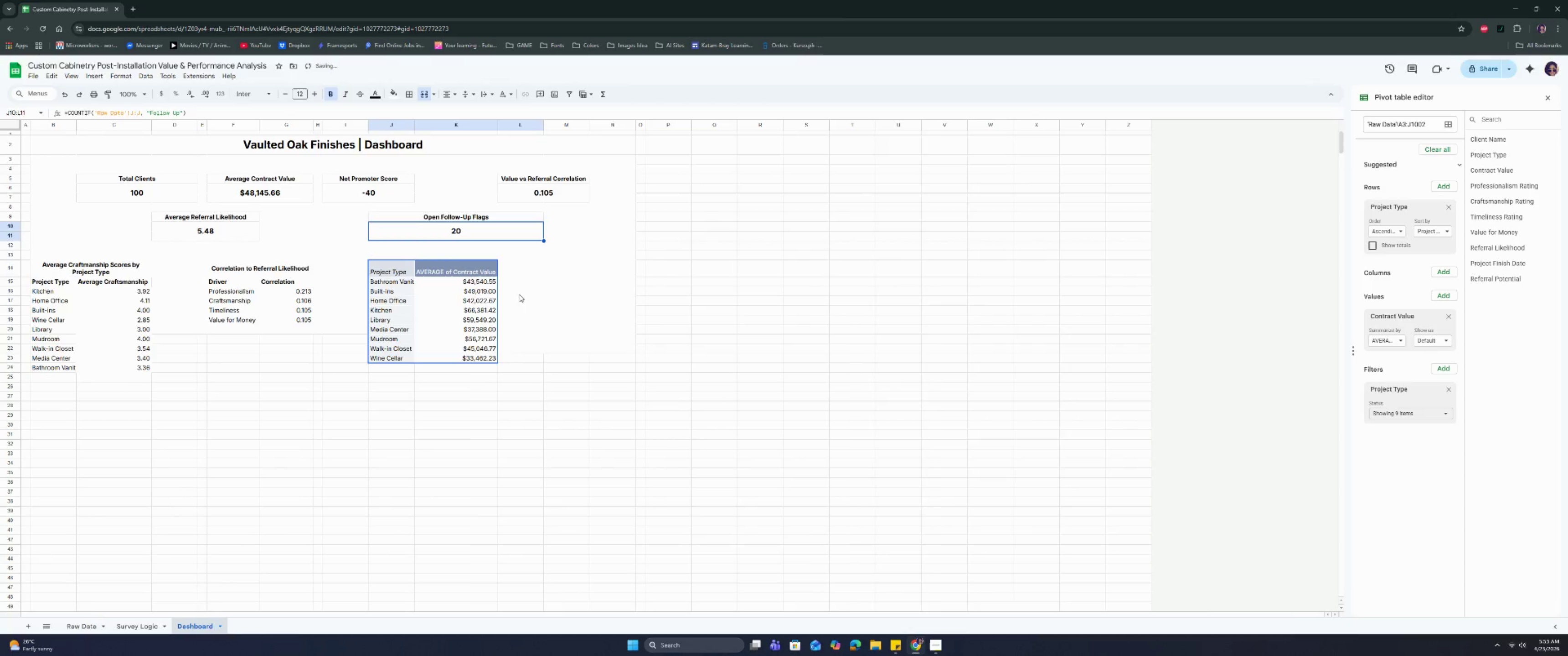 
key(Control+Z)
 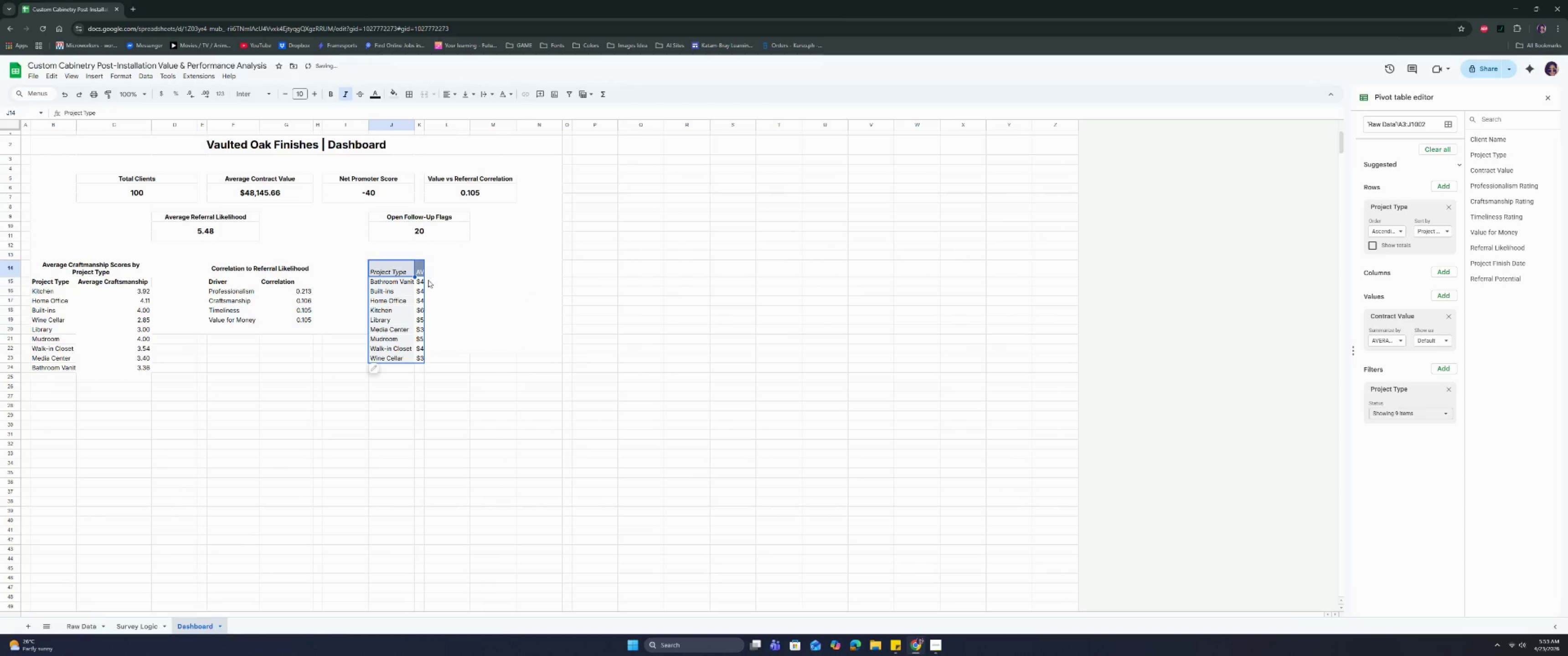 
left_click([421, 273])
 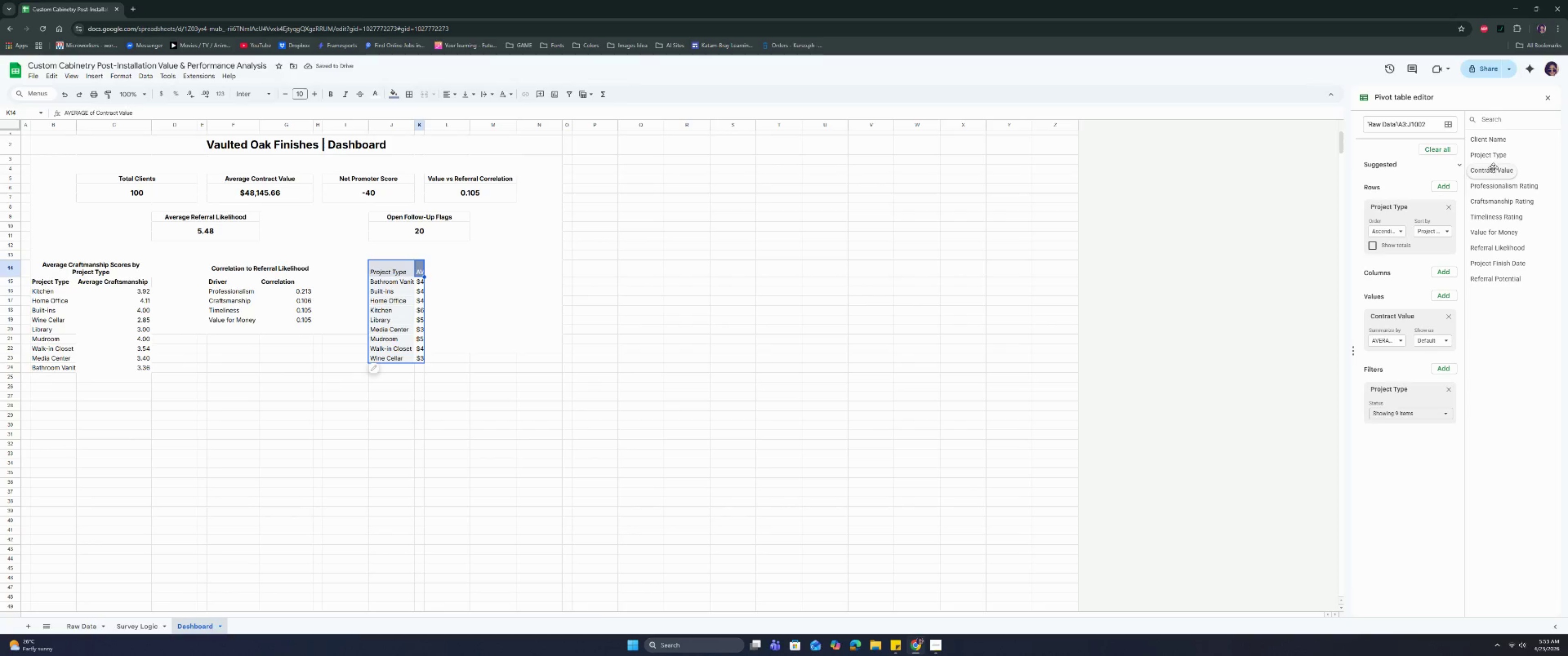 
left_click_drag(start_coordinate=[1493, 153], to_coordinate=[1385, 303])
 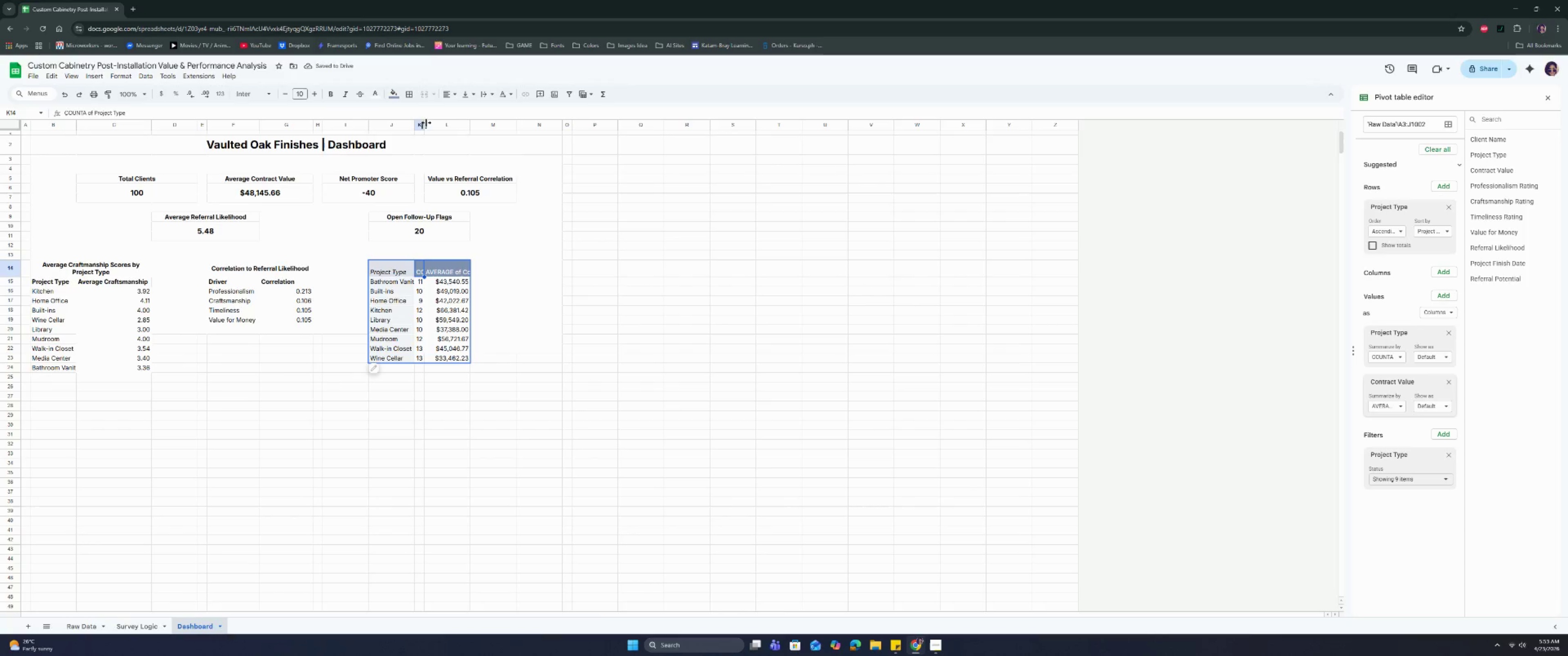 
left_click([426, 123])
 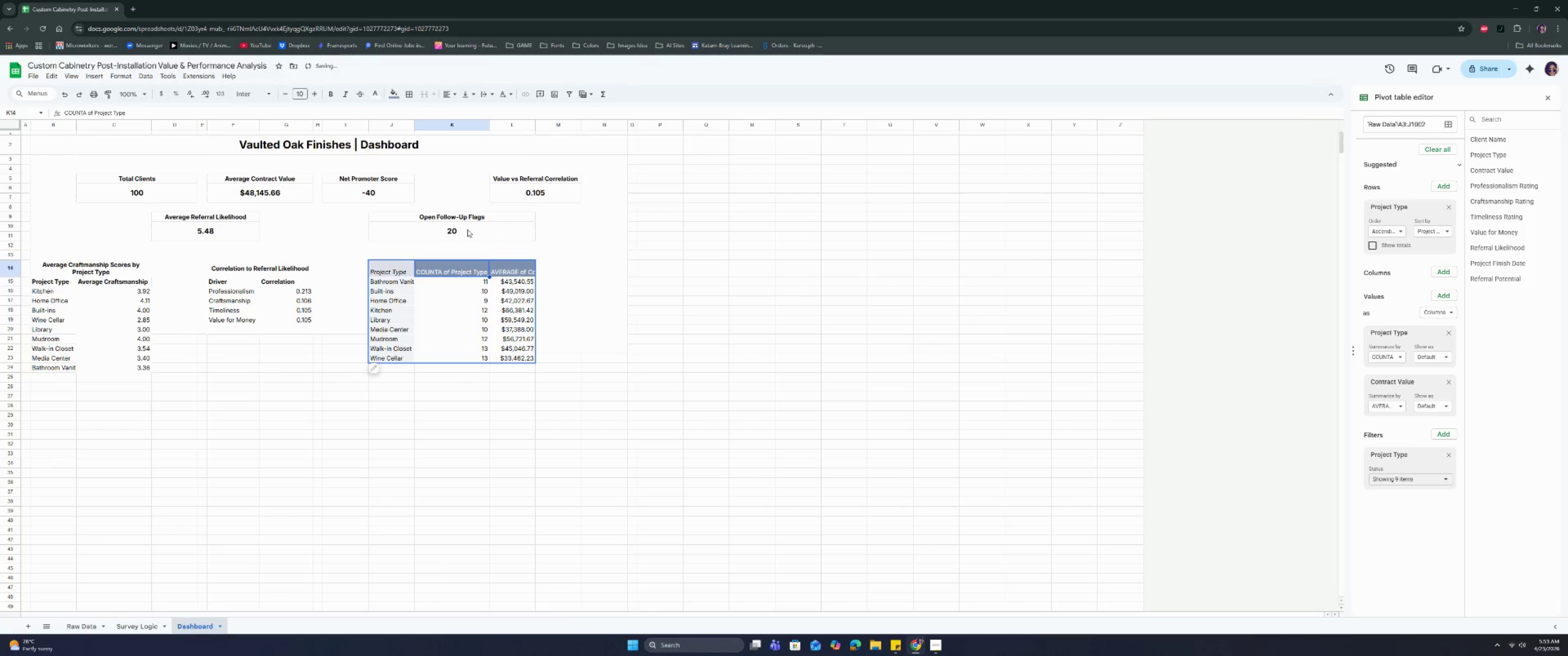 
left_click_drag(start_coordinate=[487, 127], to_coordinate=[449, 129])
 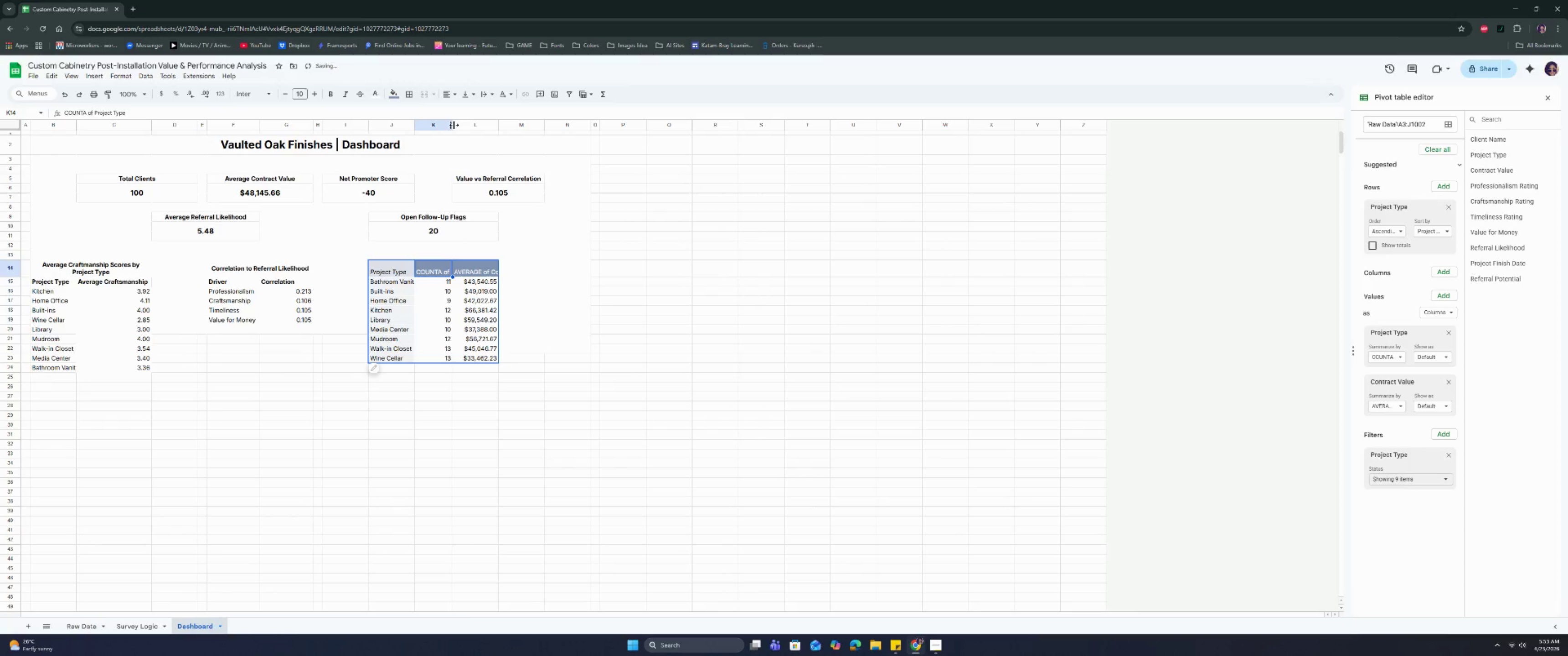 
left_click_drag(start_coordinate=[453, 124], to_coordinate=[449, 125])
 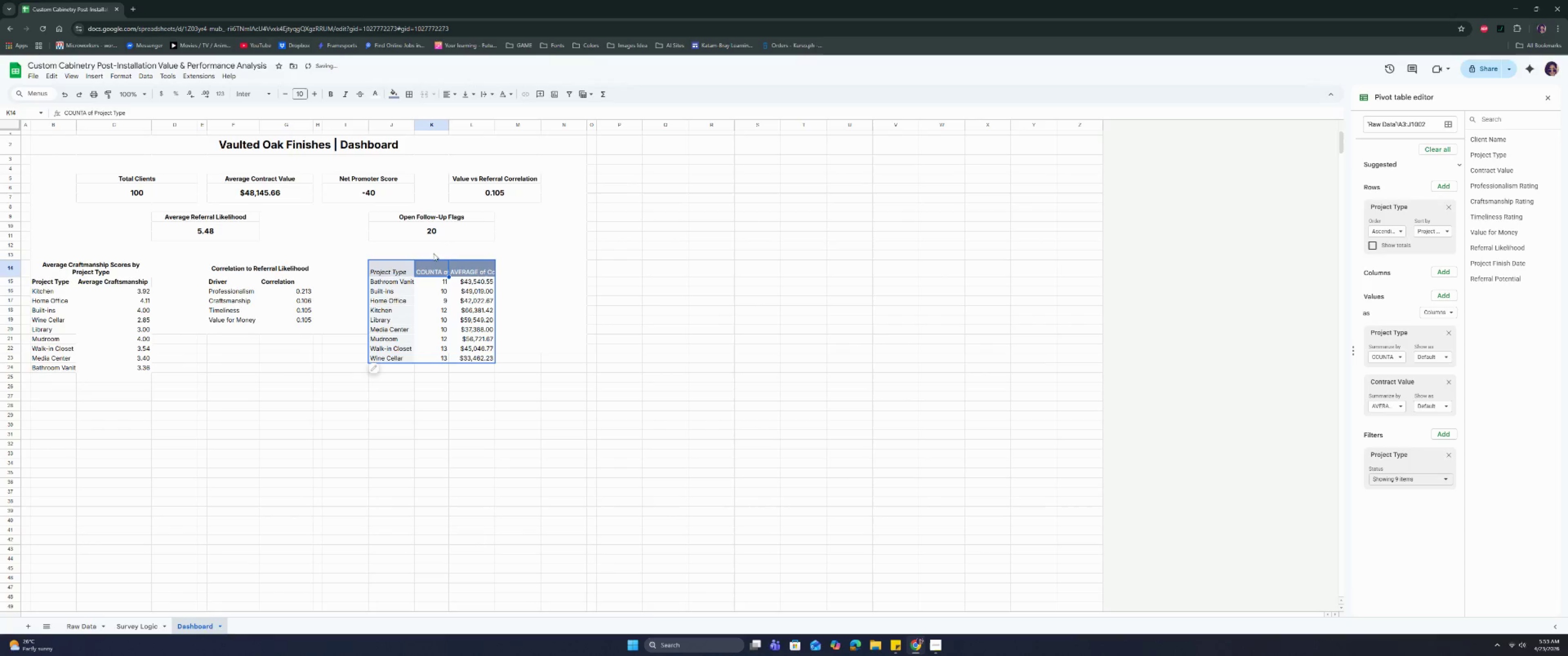 
left_click([434, 261])
 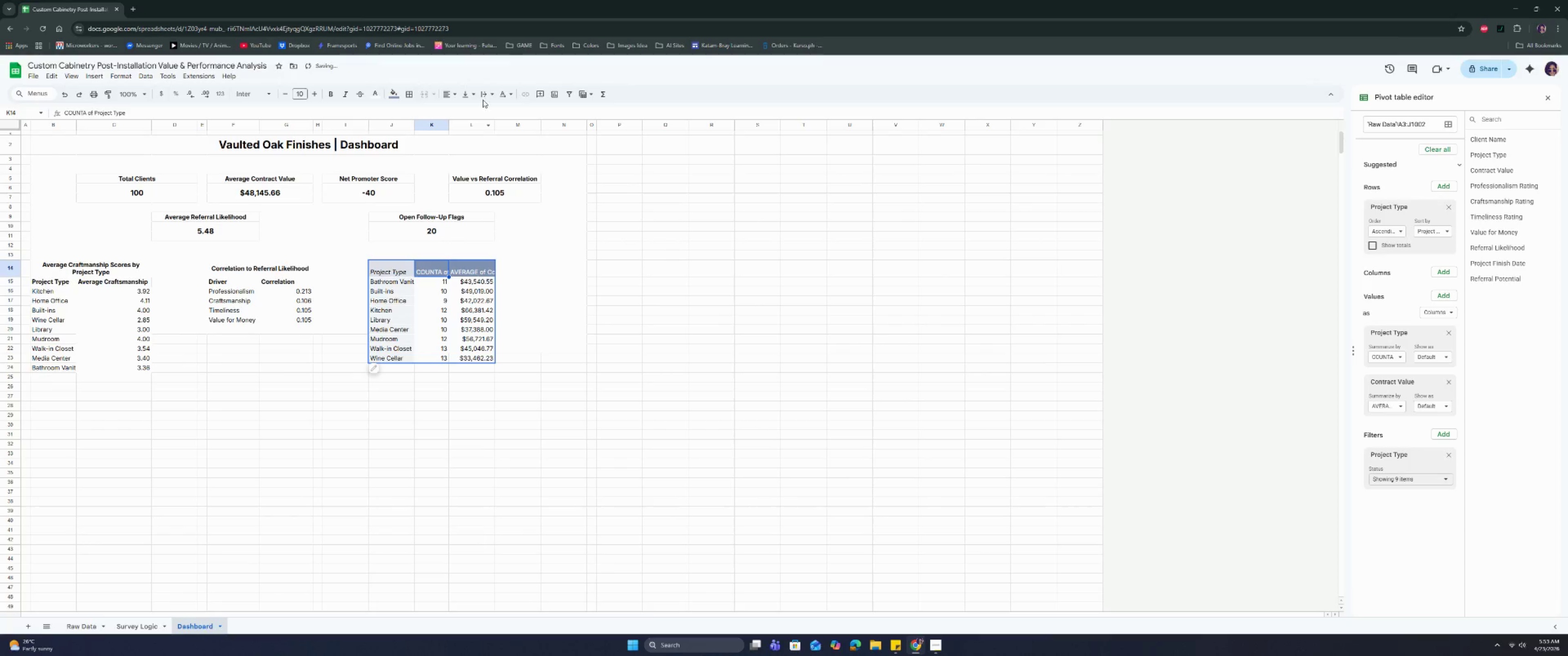 
left_click([484, 94])
 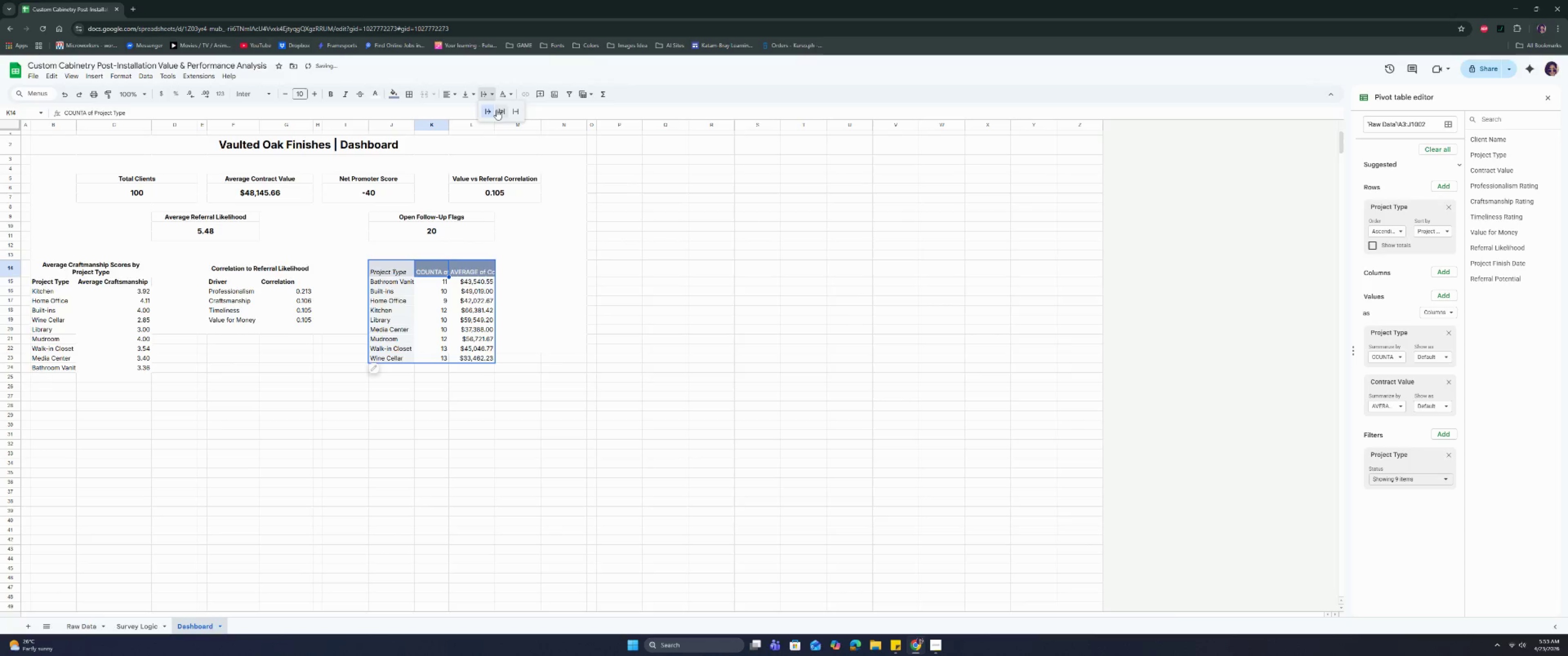 
left_click([500, 111])
 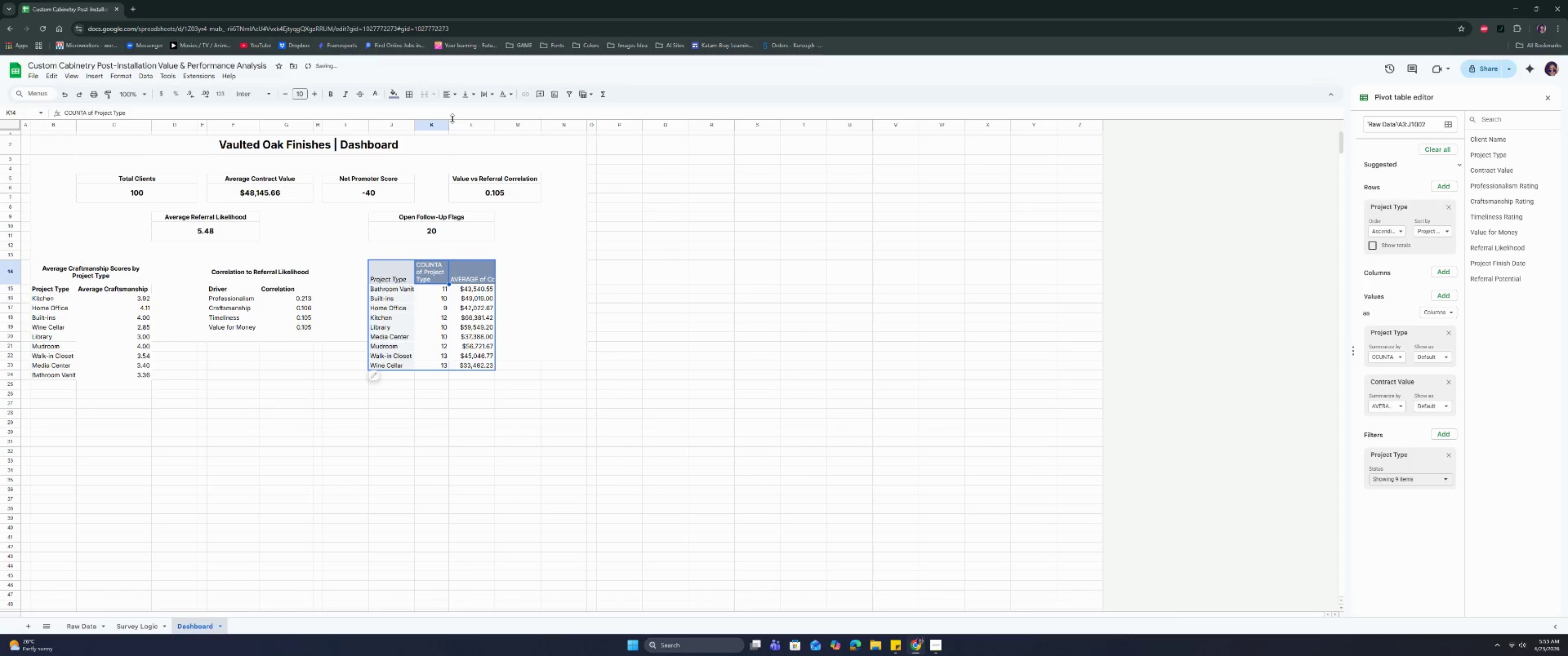 
left_click_drag(start_coordinate=[450, 125], to_coordinate=[454, 126])
 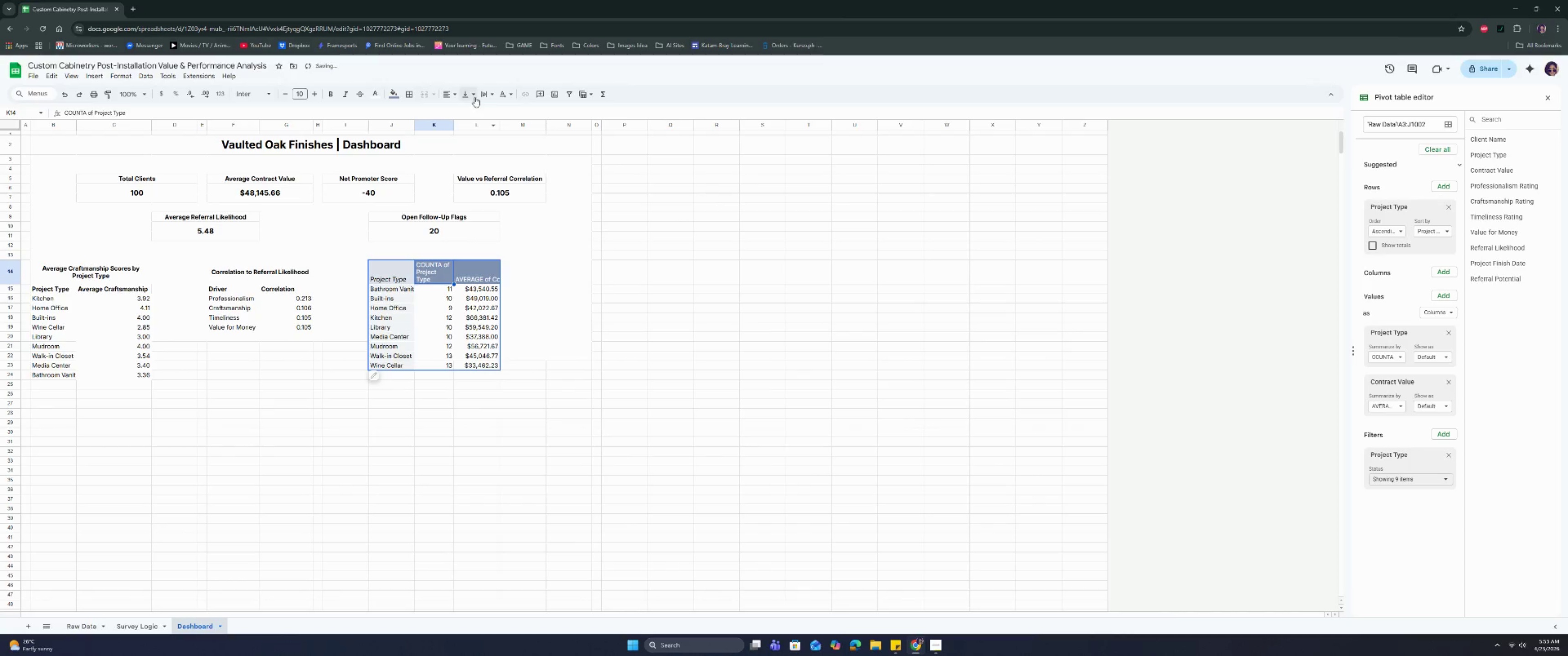 
left_click([448, 97])
 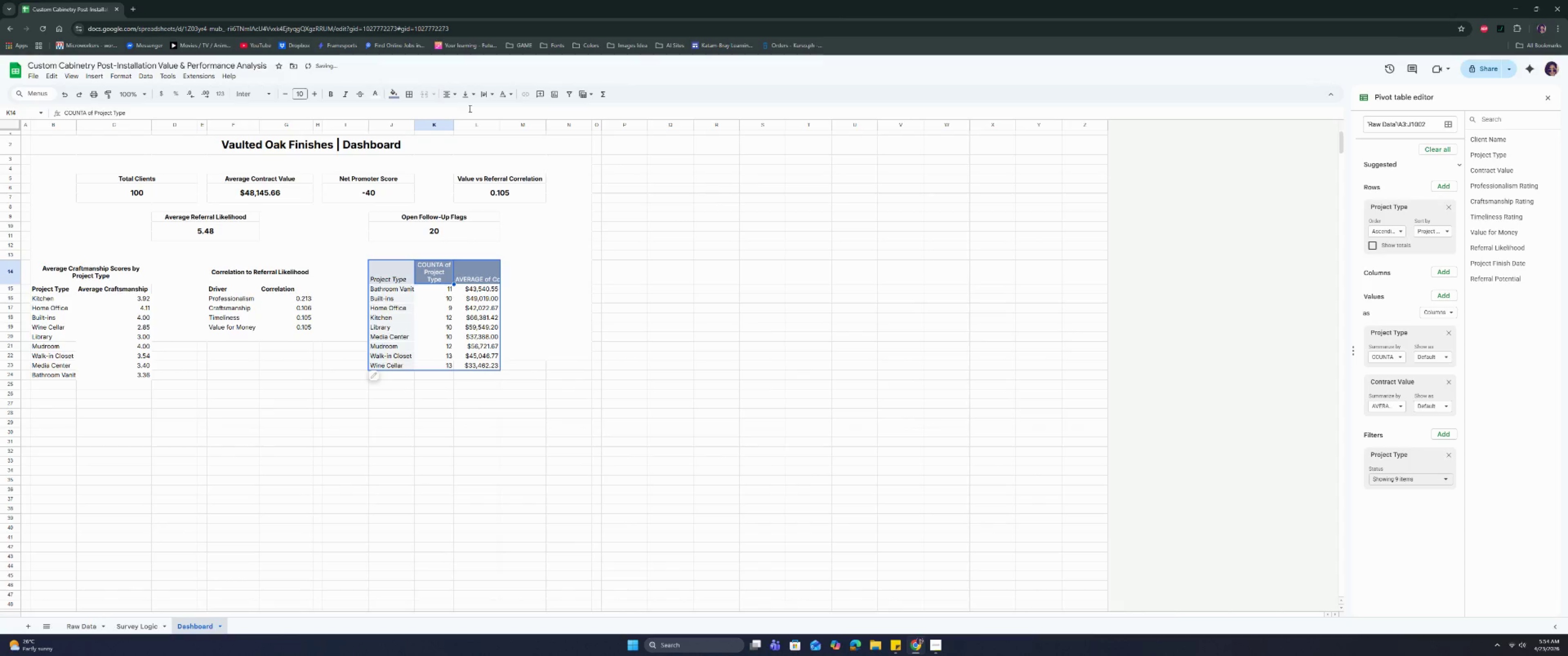 
left_click([470, 96])
 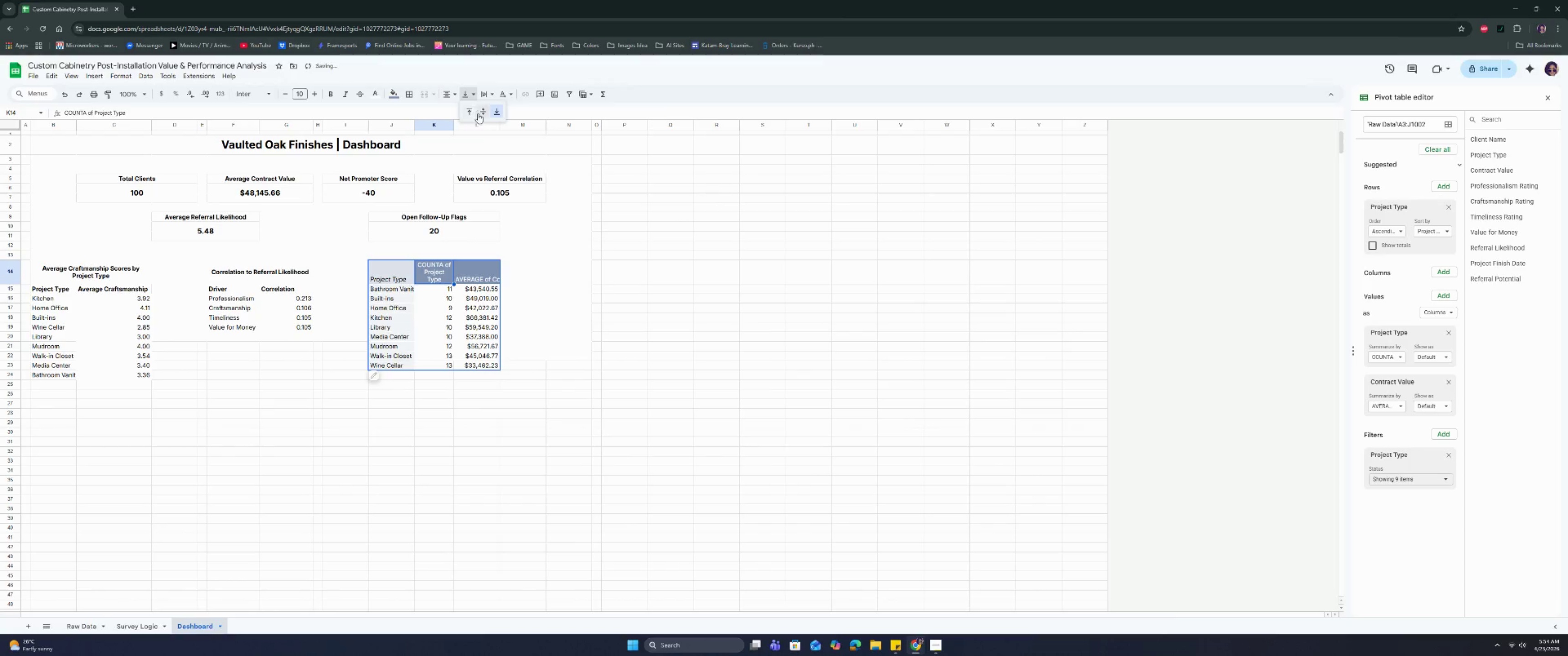 
left_click([479, 113])
 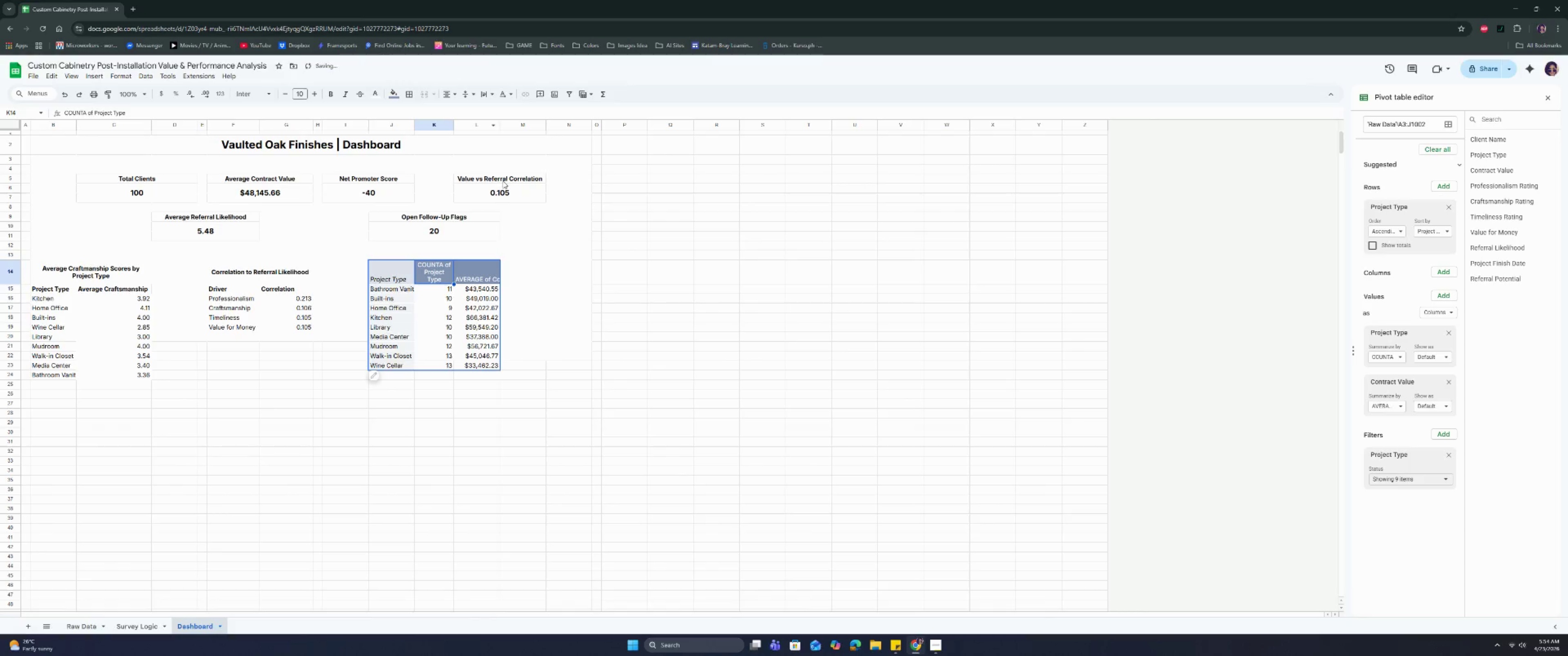 
left_click([475, 280])
 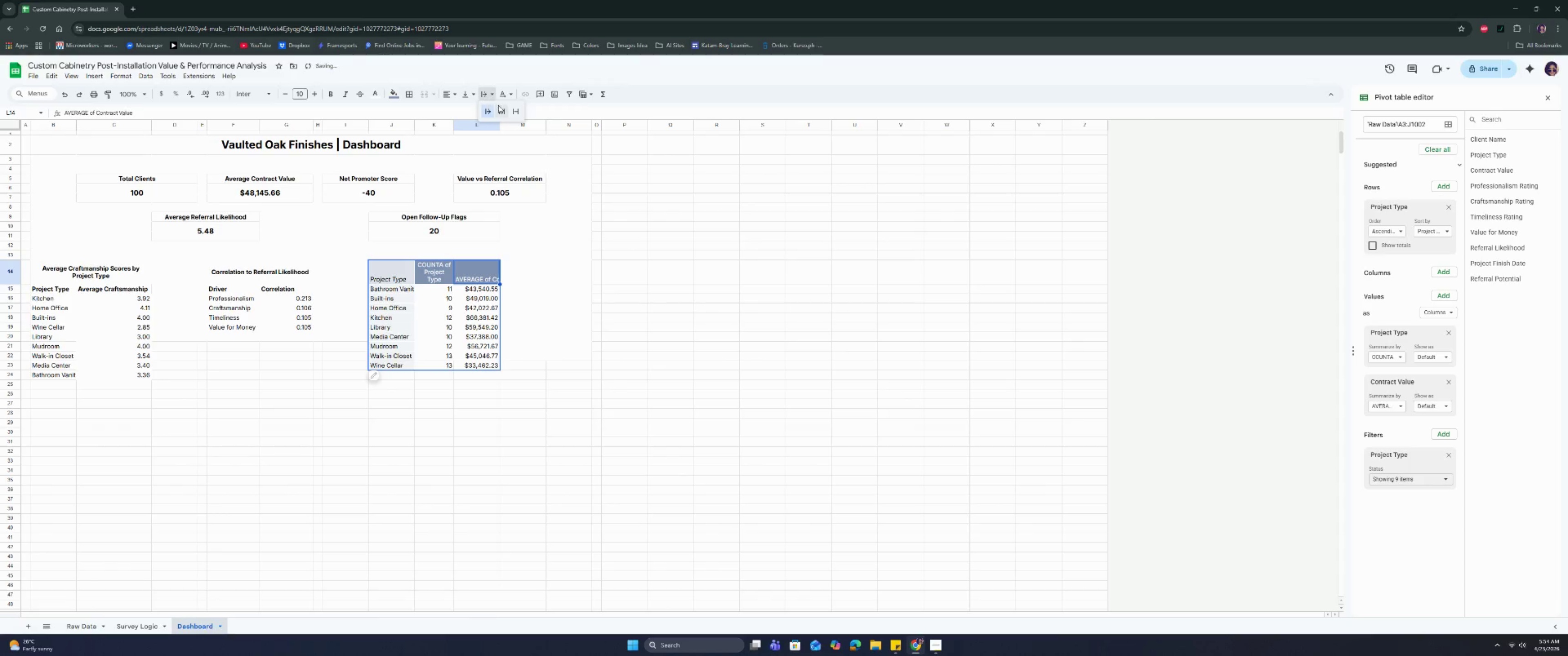 
double_click([505, 110])
 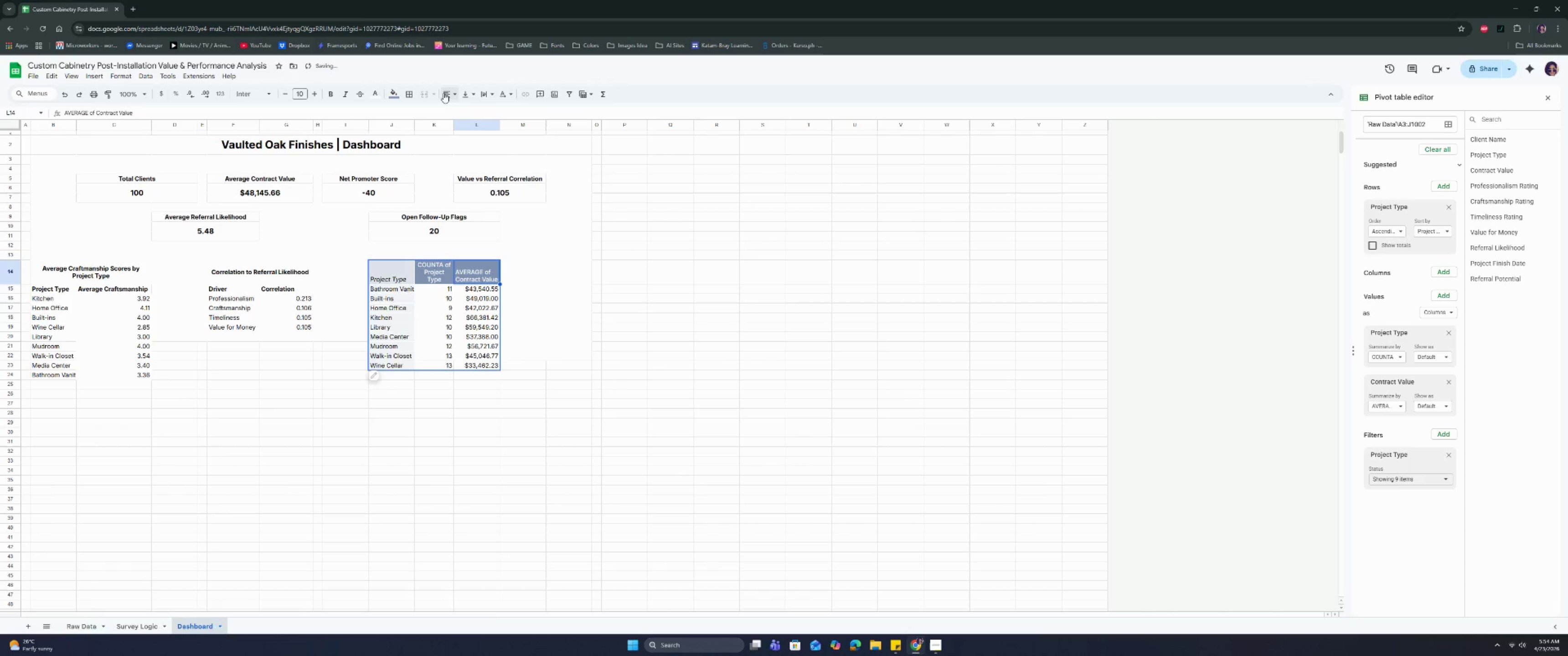 
double_click([466, 109])
 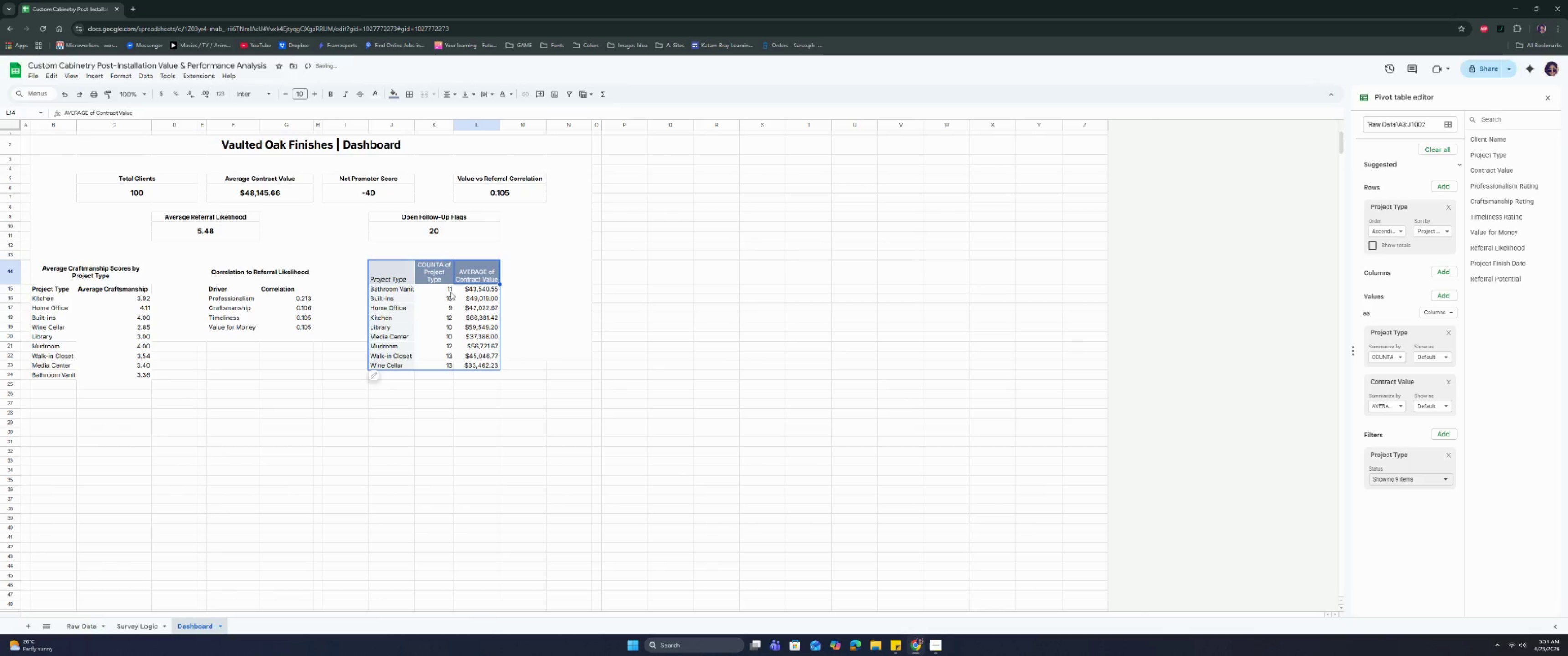 
double_click([553, 290])
 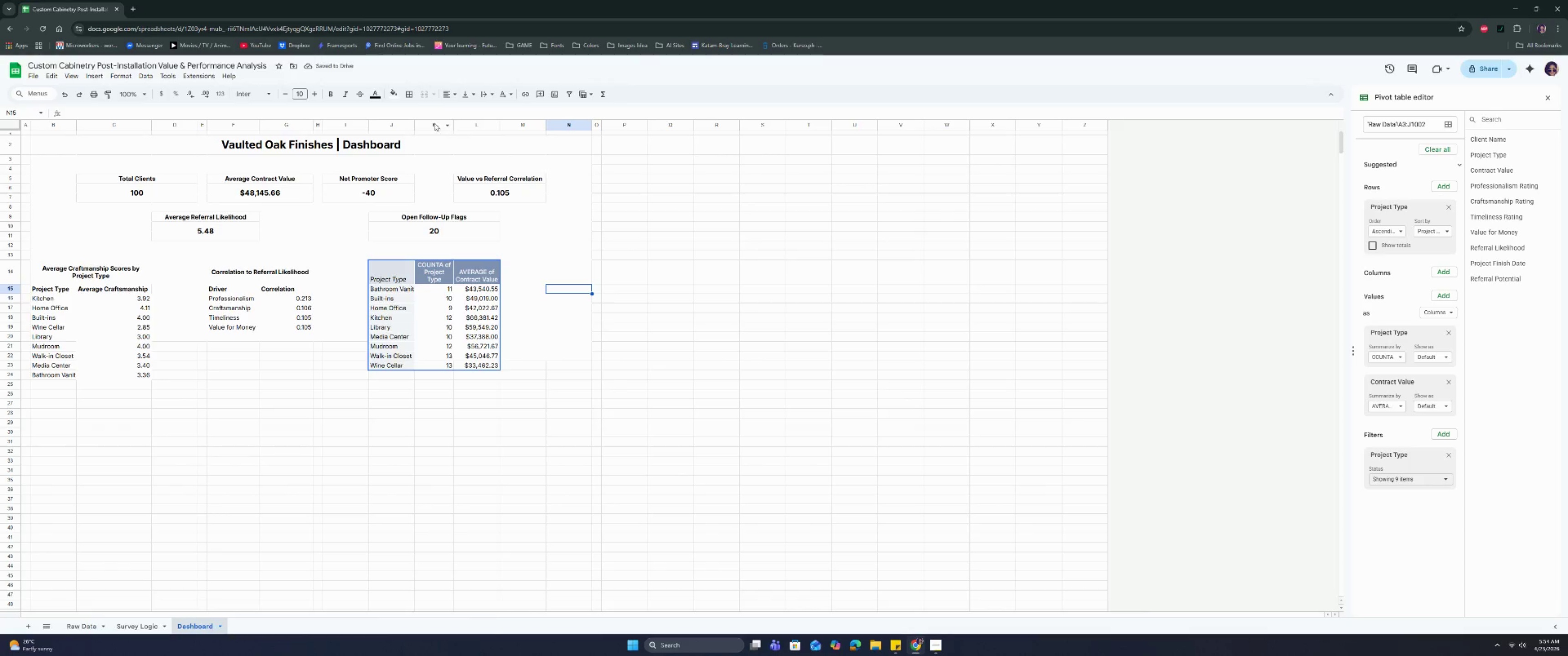 
right_click([434, 123])
 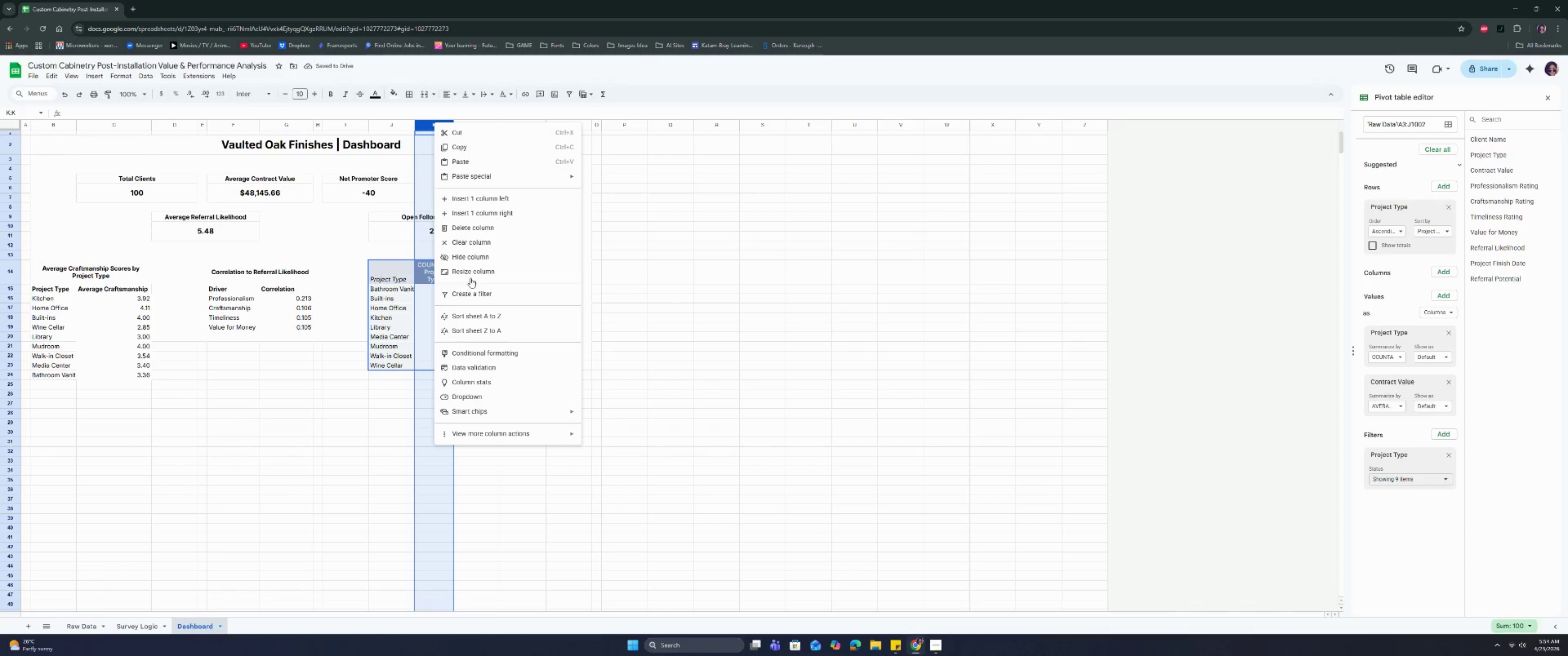 
left_click([469, 272])
 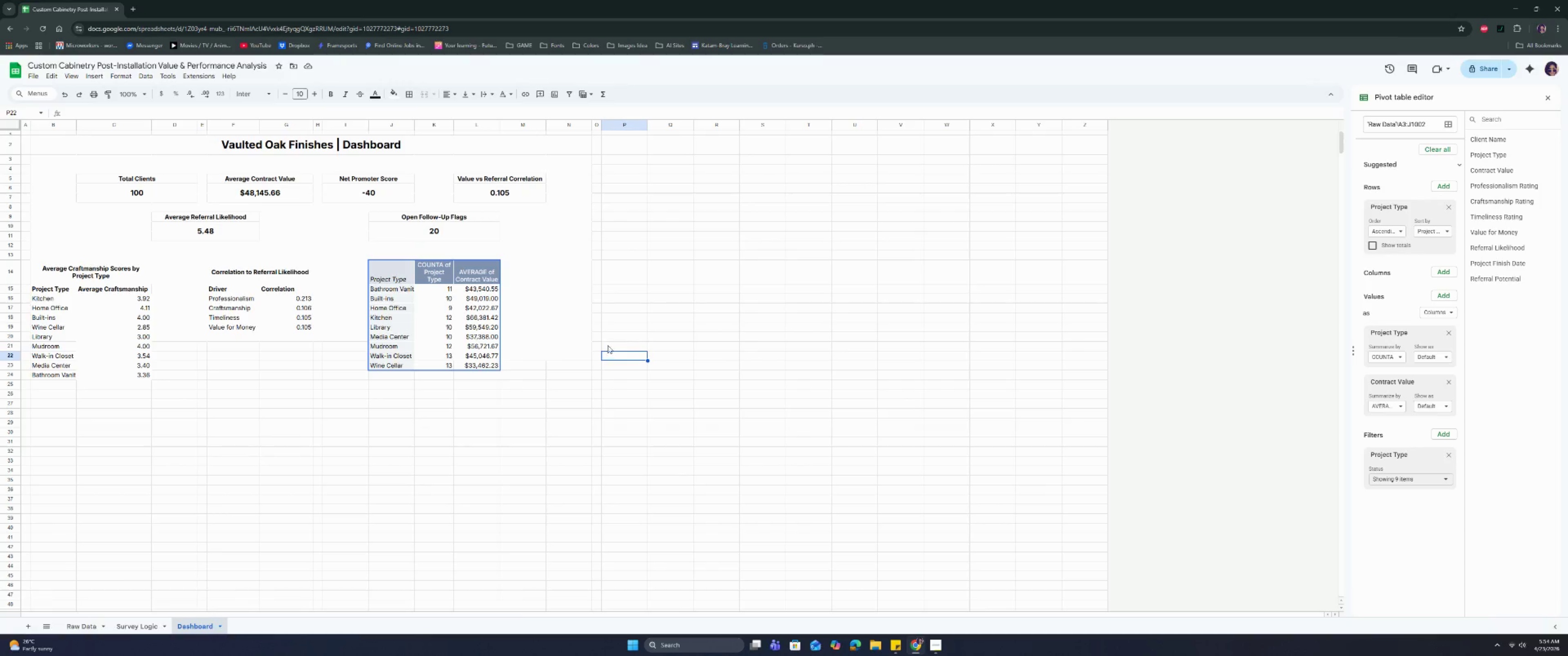 
left_click([397, 221])
 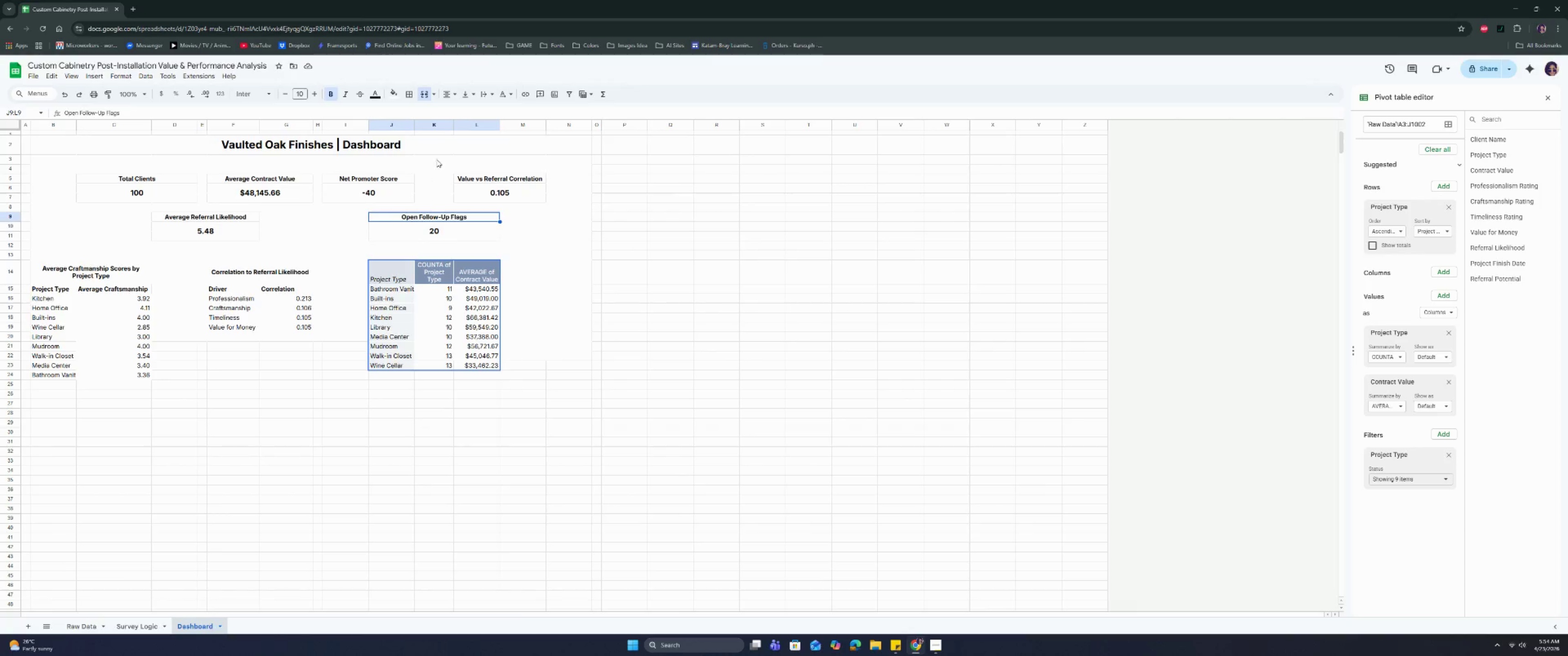 
left_click([423, 93])
 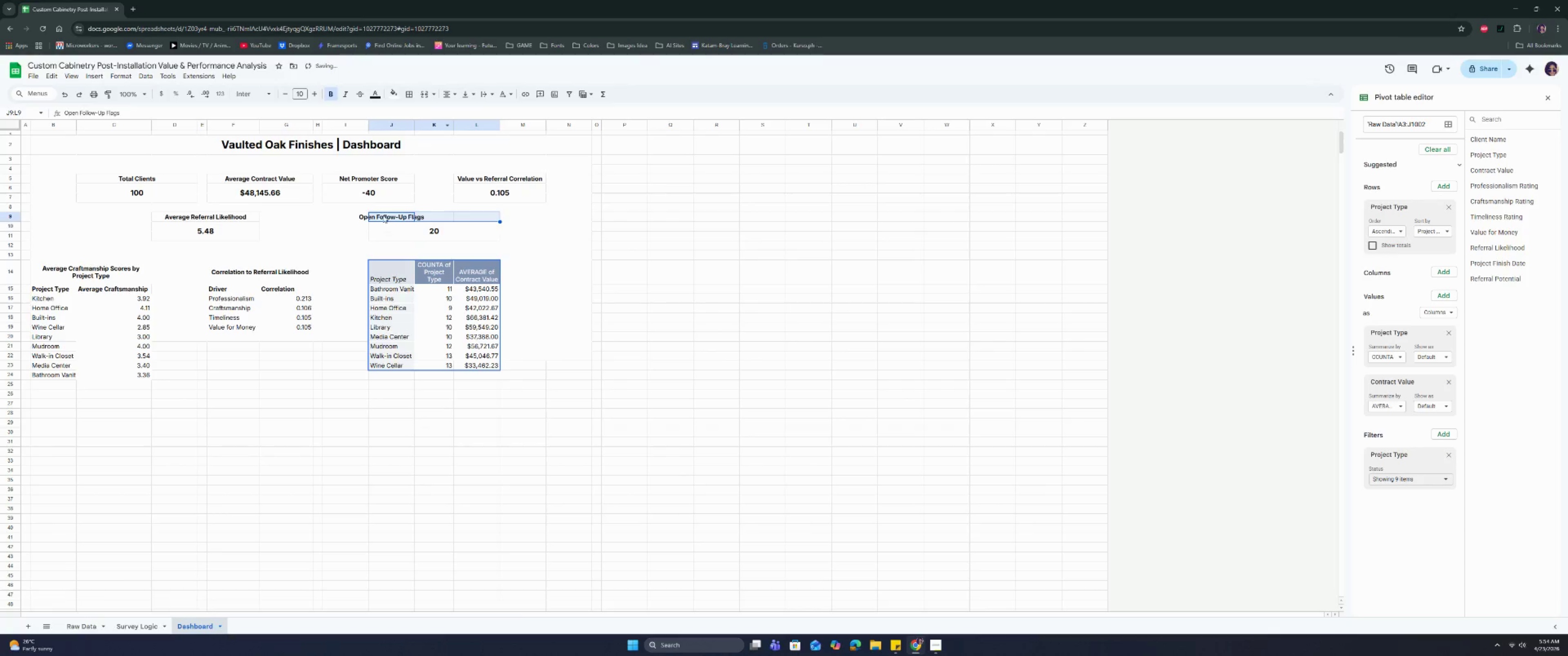 
left_click_drag(start_coordinate=[383, 212], to_coordinate=[414, 215])
 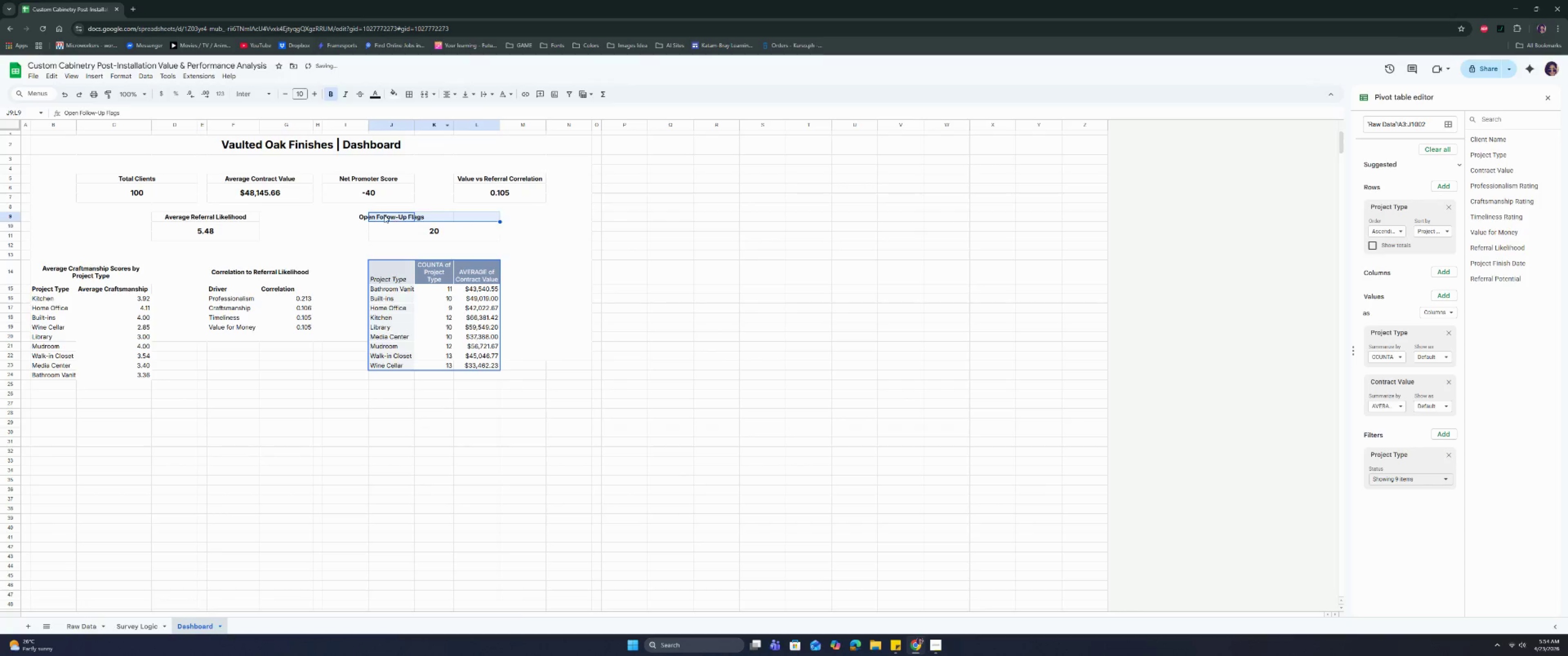 
left_click_drag(start_coordinate=[384, 215], to_coordinate=[423, 216])
 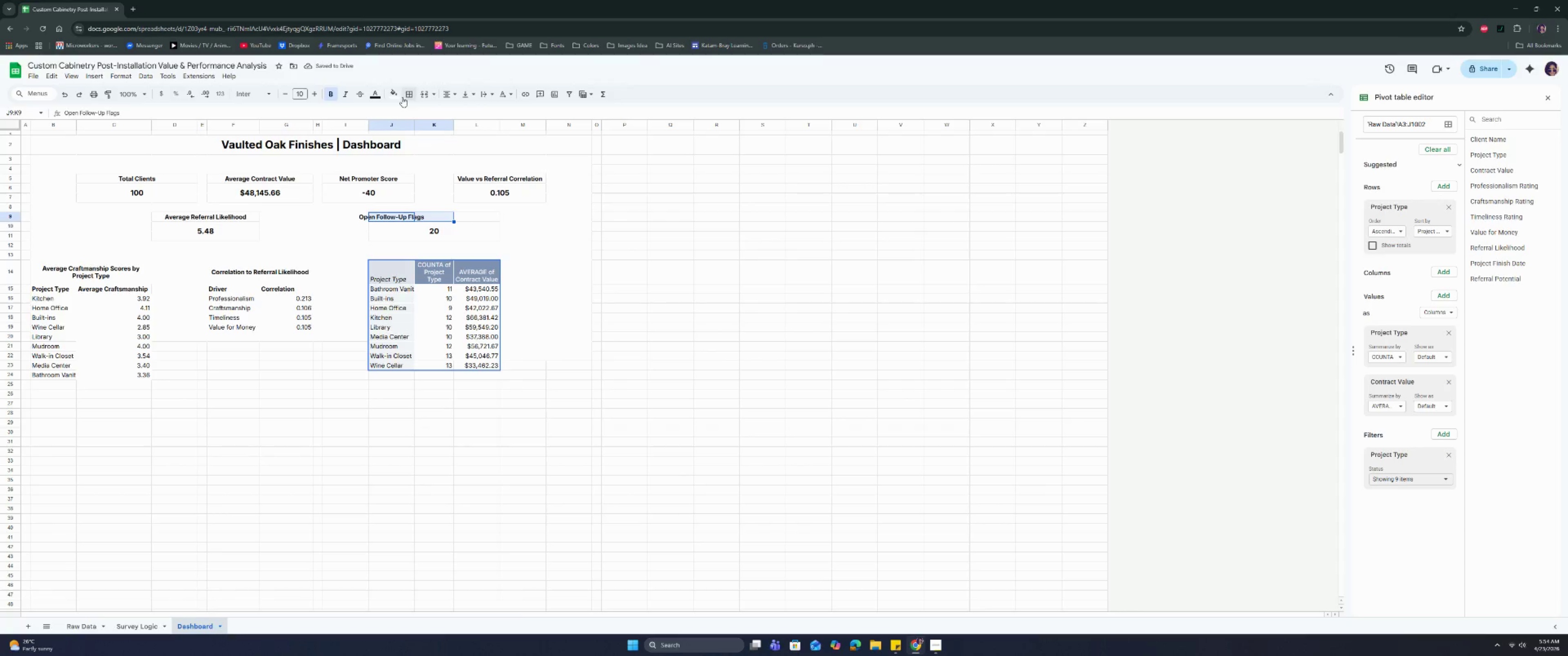 
left_click([421, 95])
 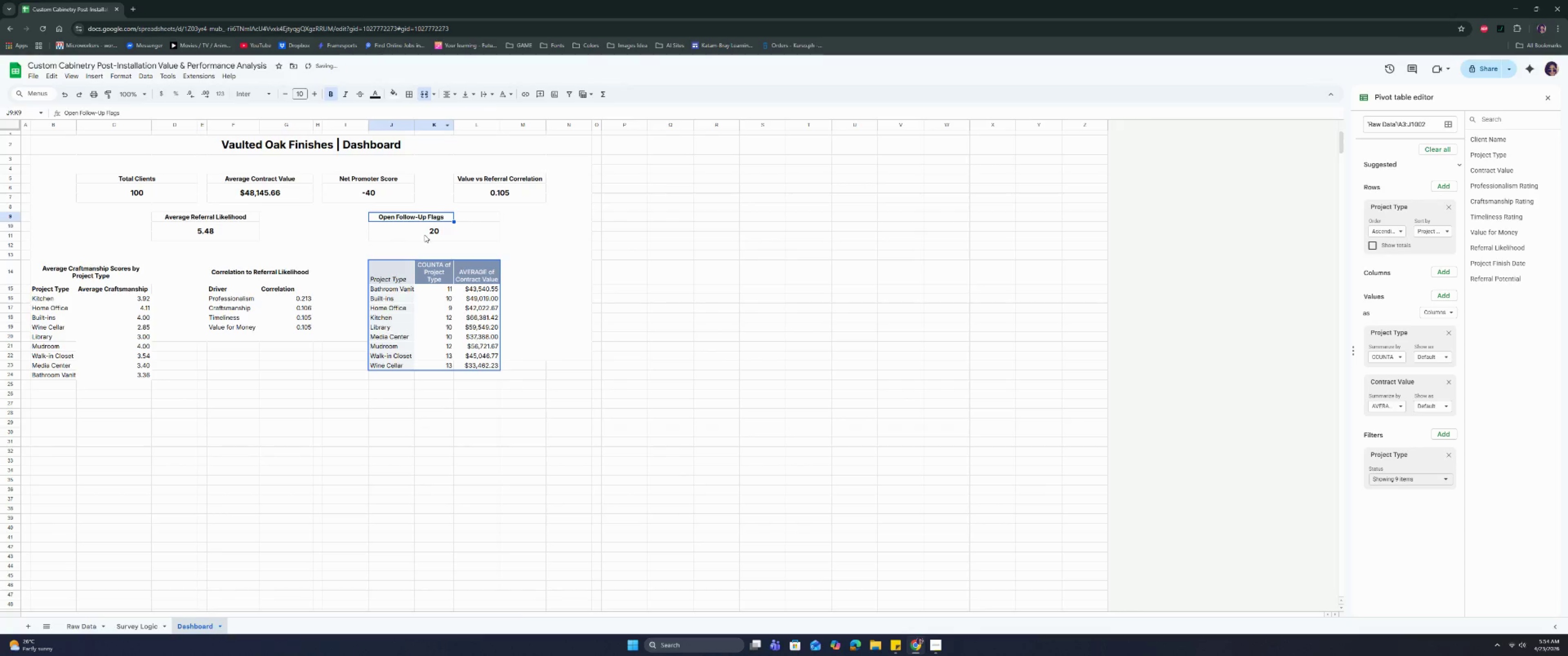 
left_click([431, 231])
 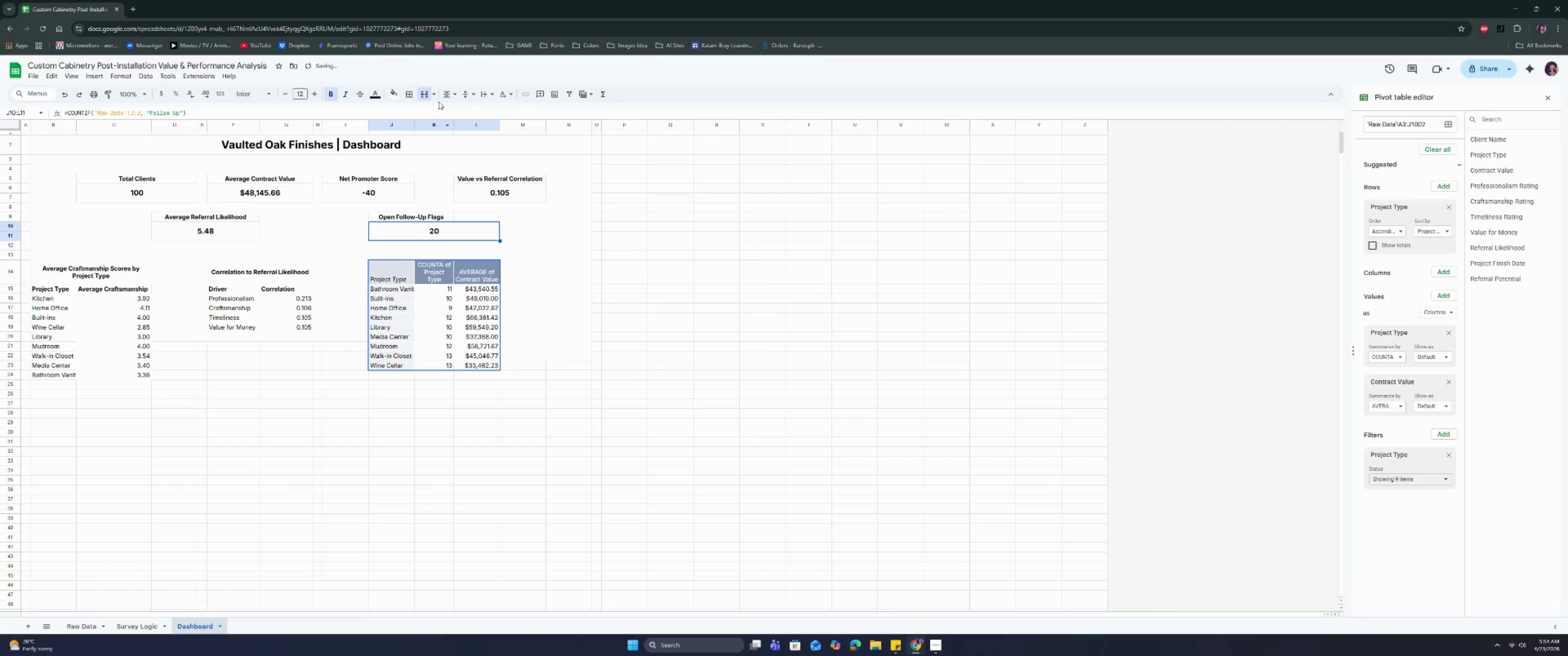 
left_click([423, 95])
 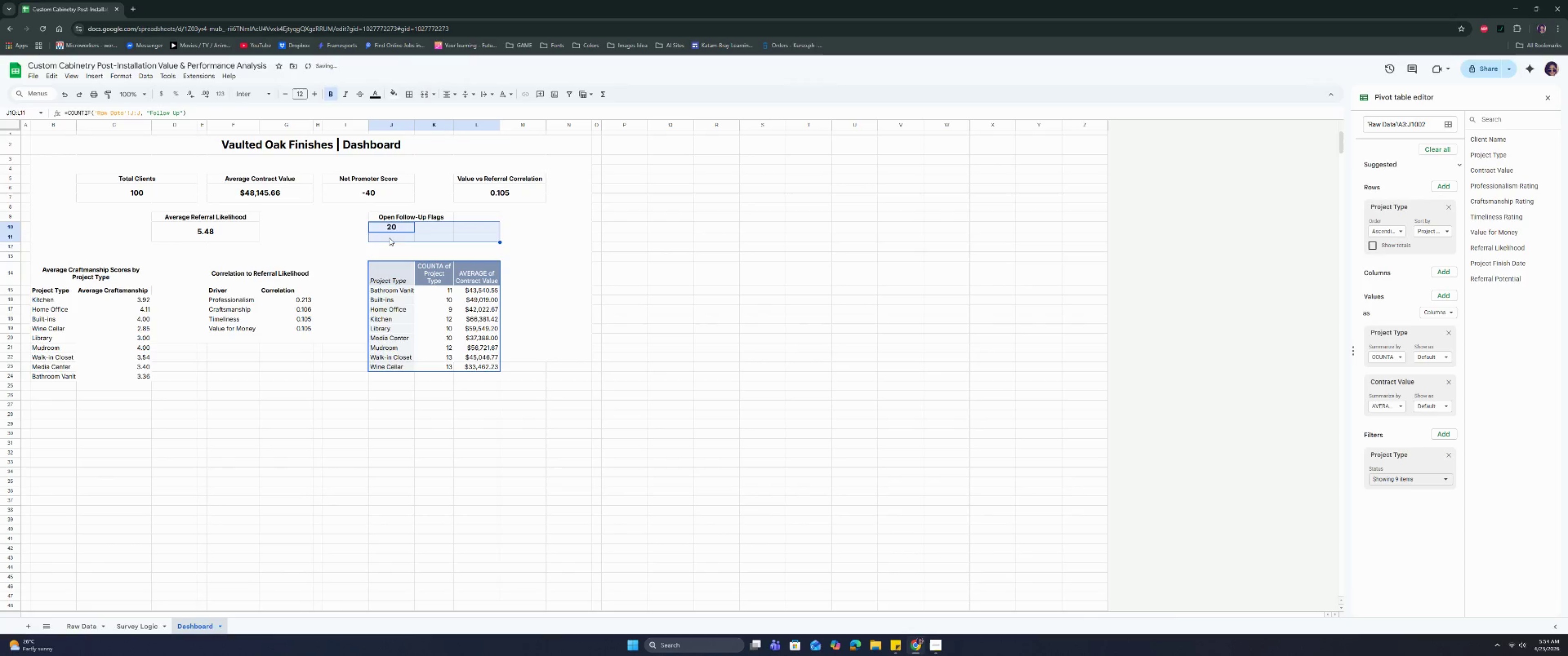 
left_click_drag(start_coordinate=[390, 228], to_coordinate=[420, 233])
 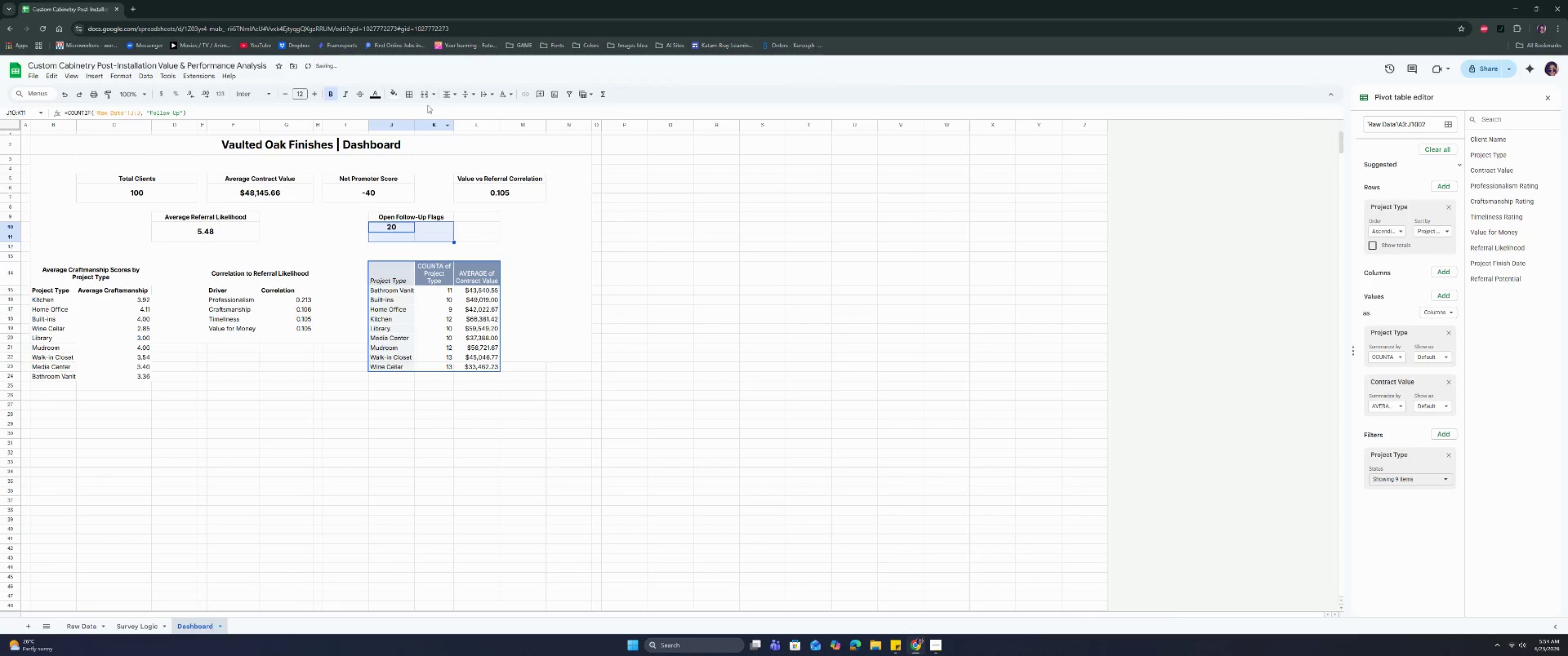 
left_click([427, 99])
 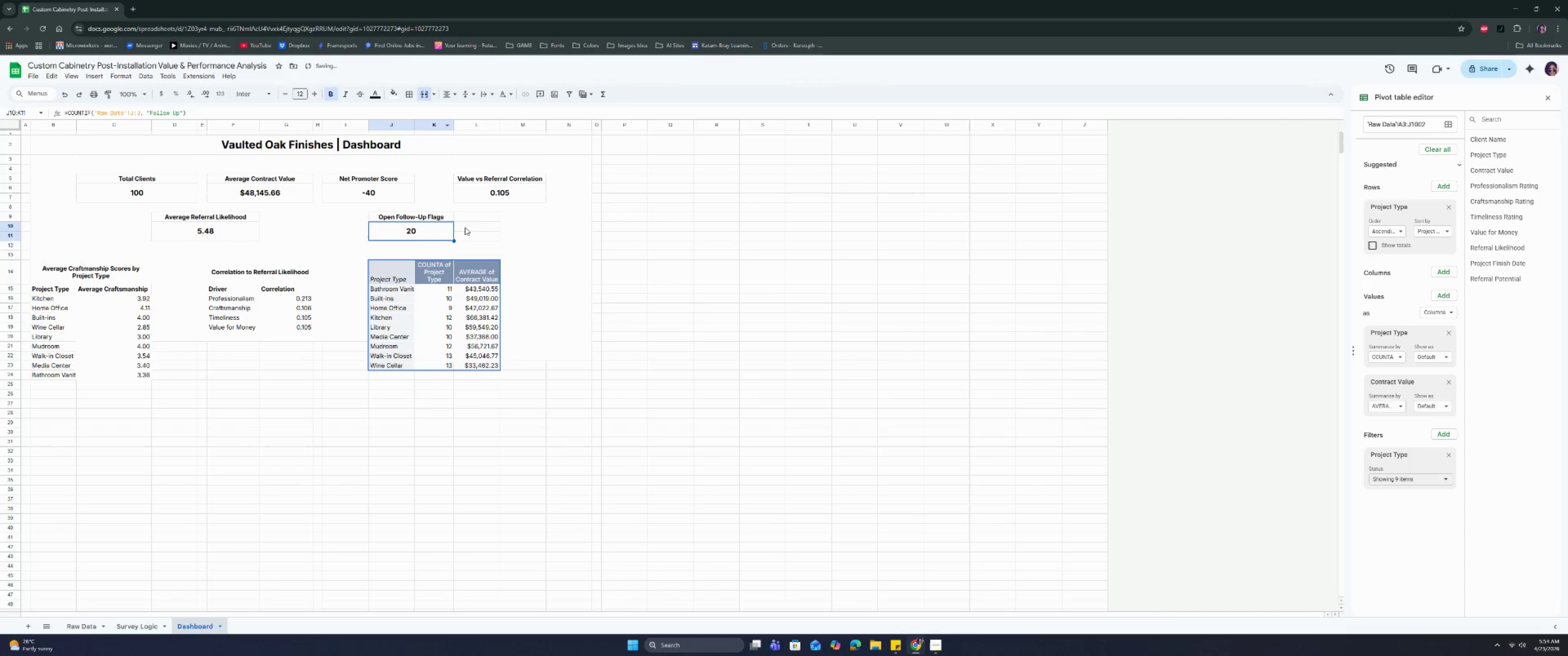 
left_click([507, 225])
 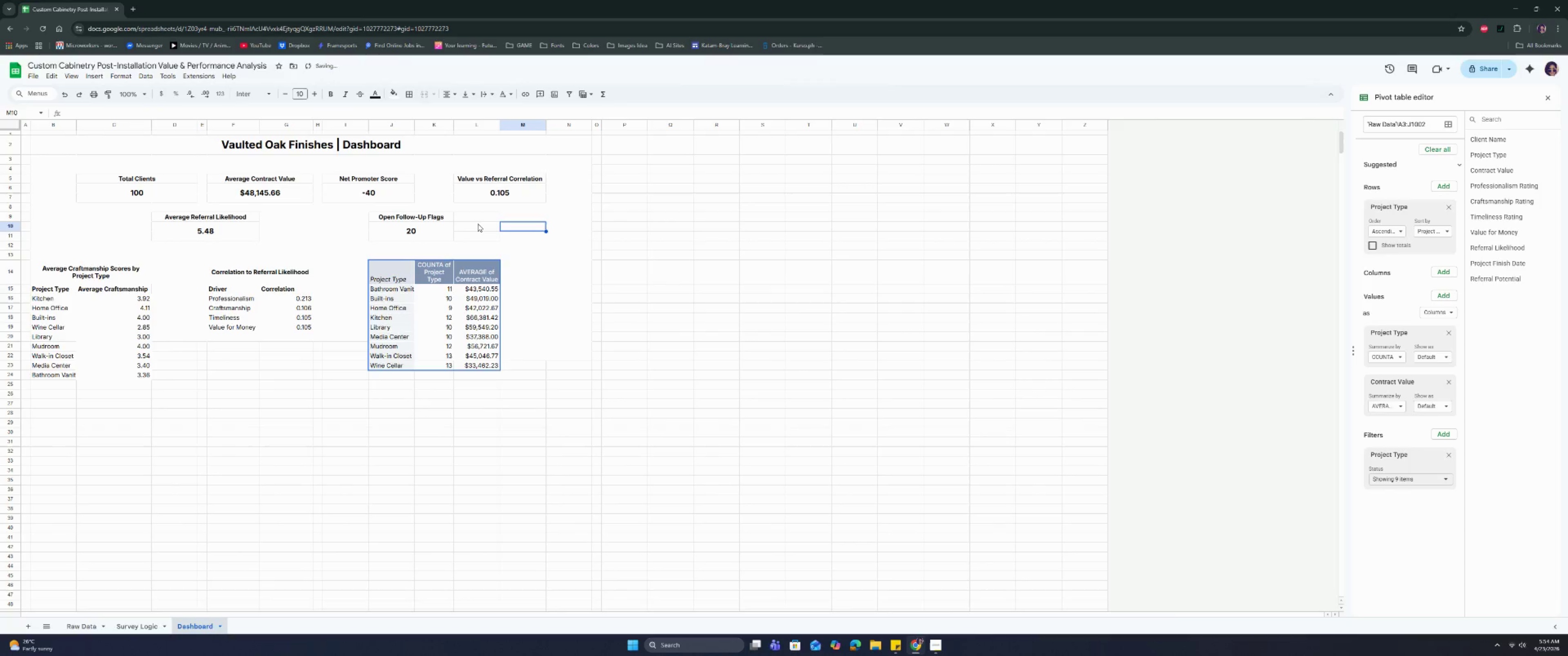 
left_click_drag(start_coordinate=[477, 216], to_coordinate=[477, 232])
 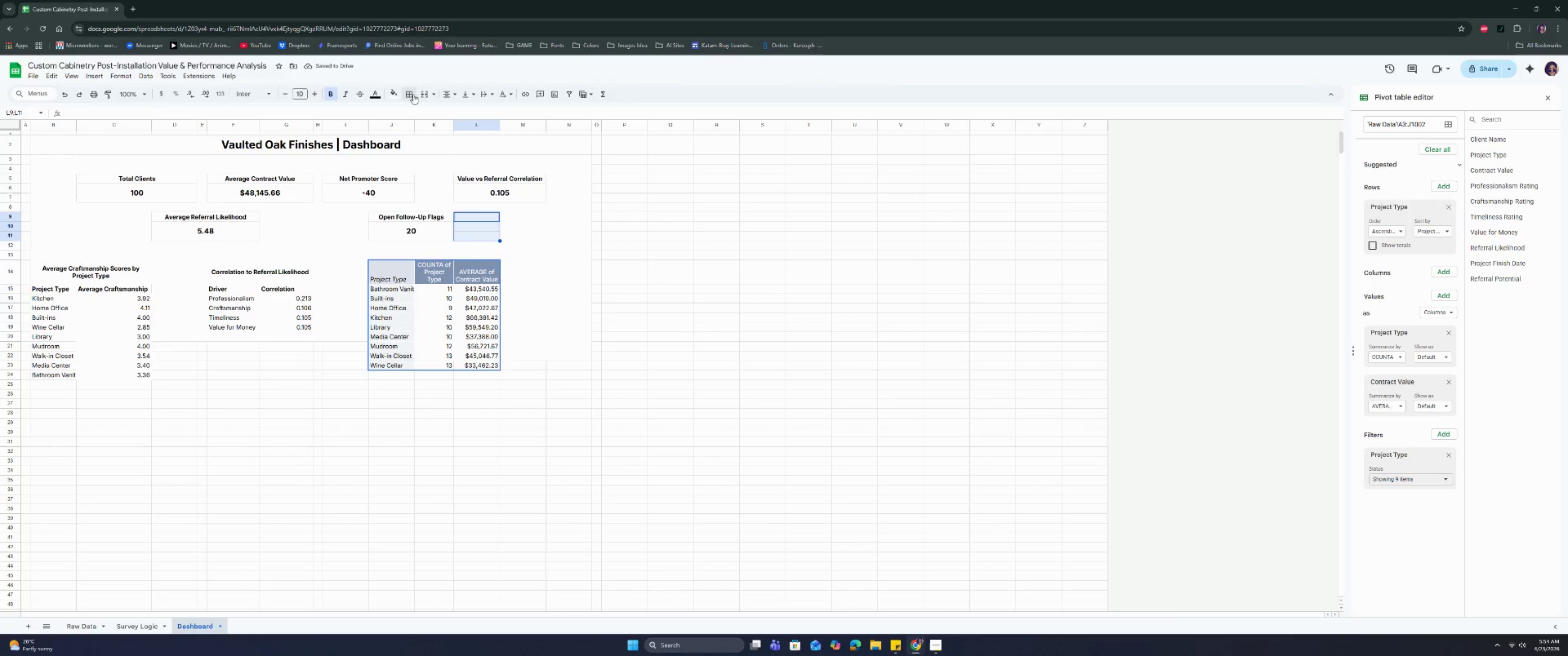 
left_click([404, 91])
 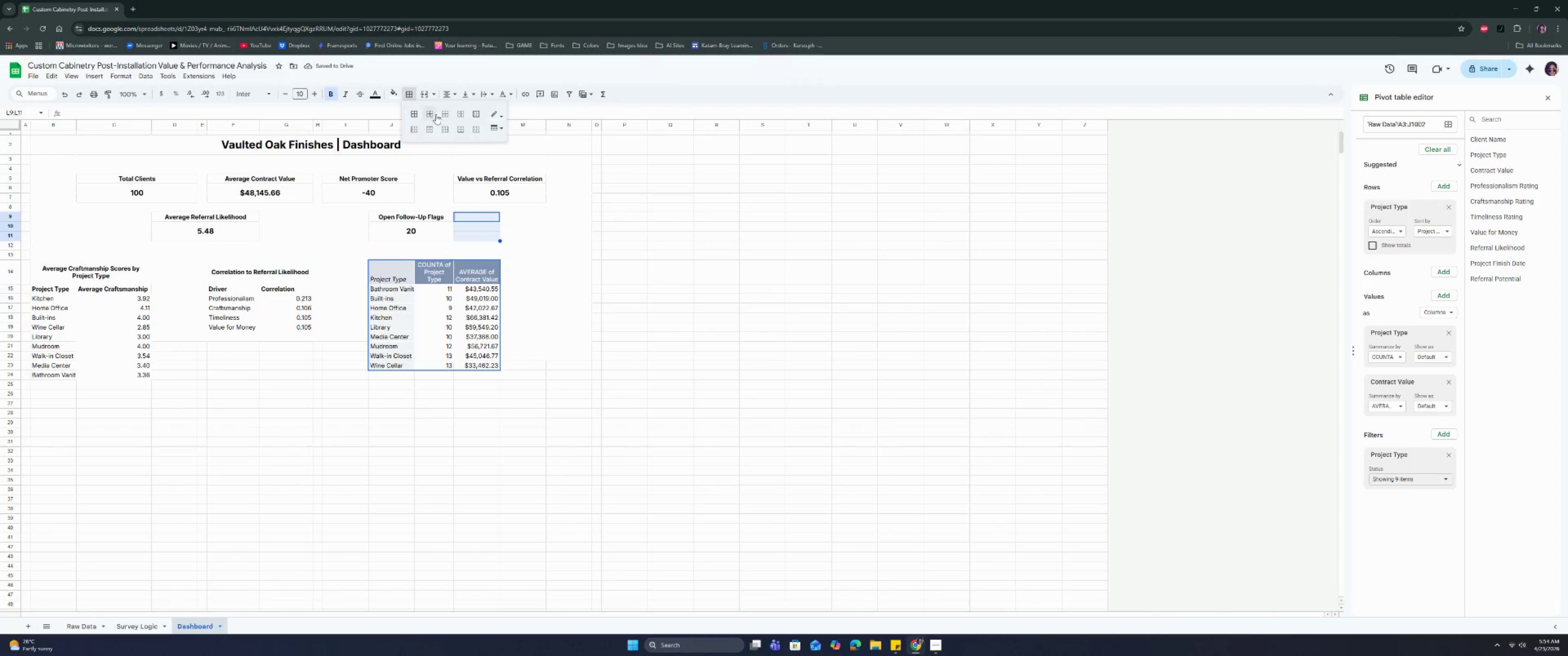 
left_click([429, 112])
 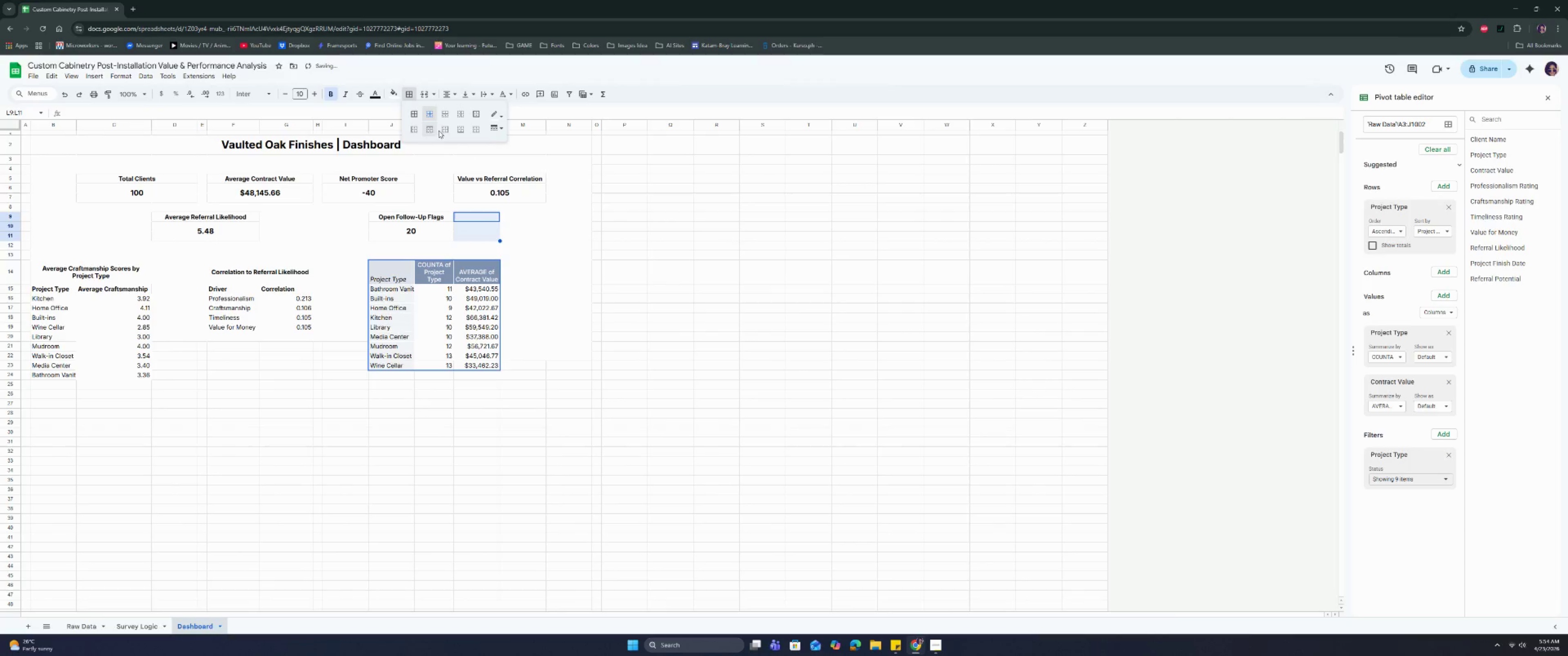 
left_click([442, 130])
 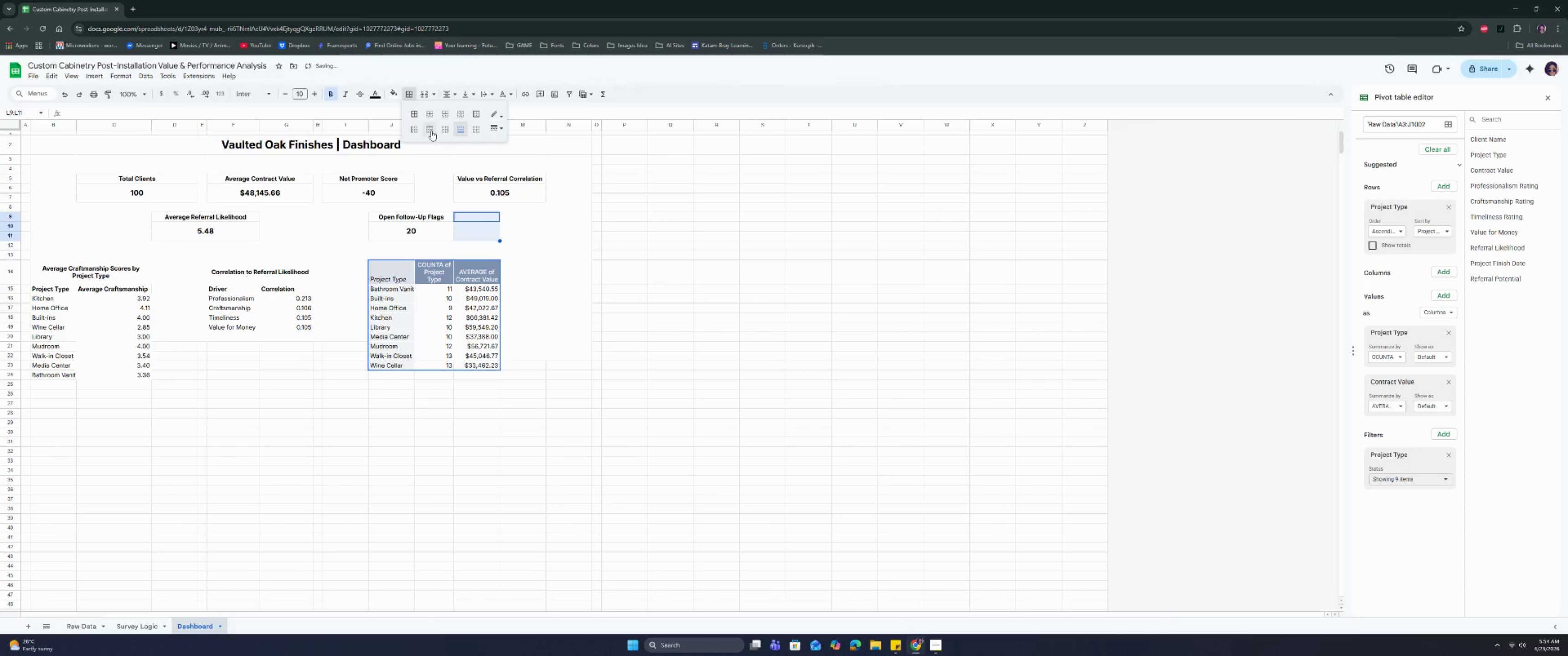 
double_click([538, 230])
 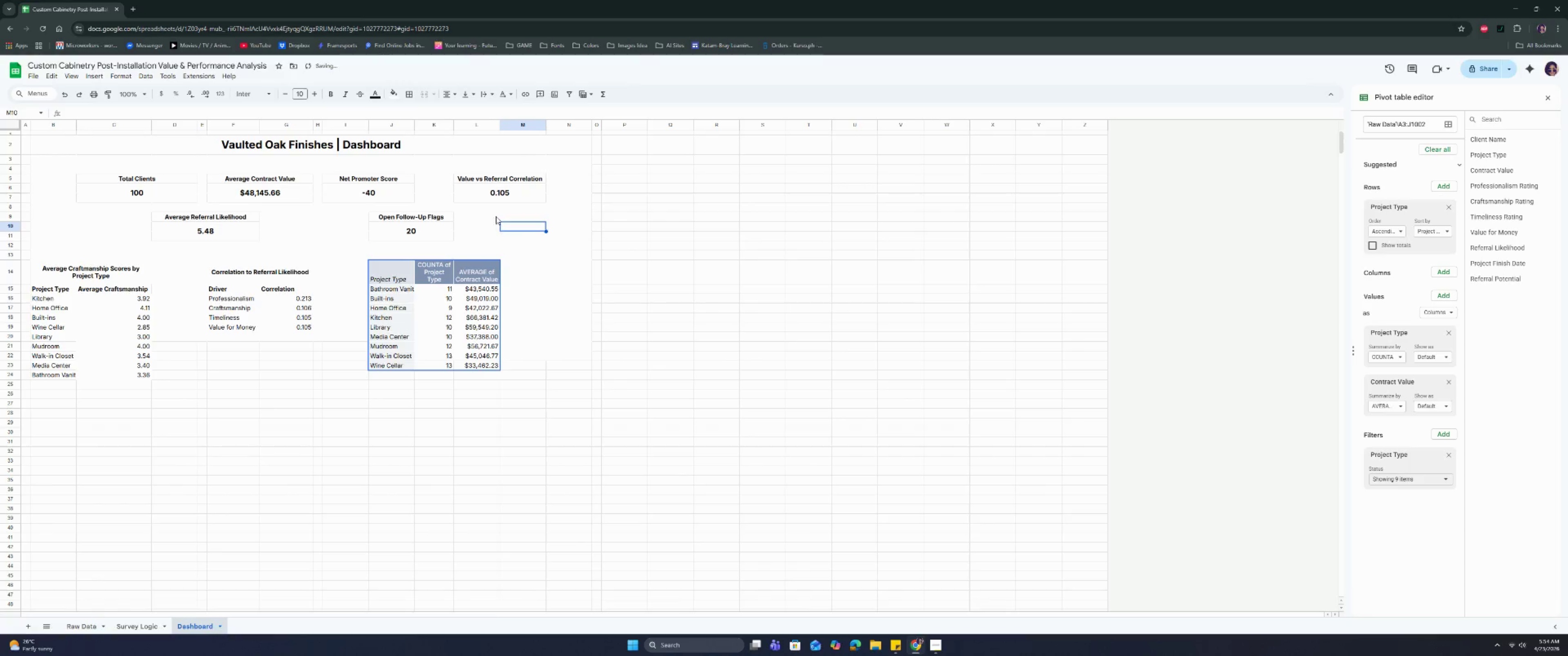 
left_click([481, 210])
 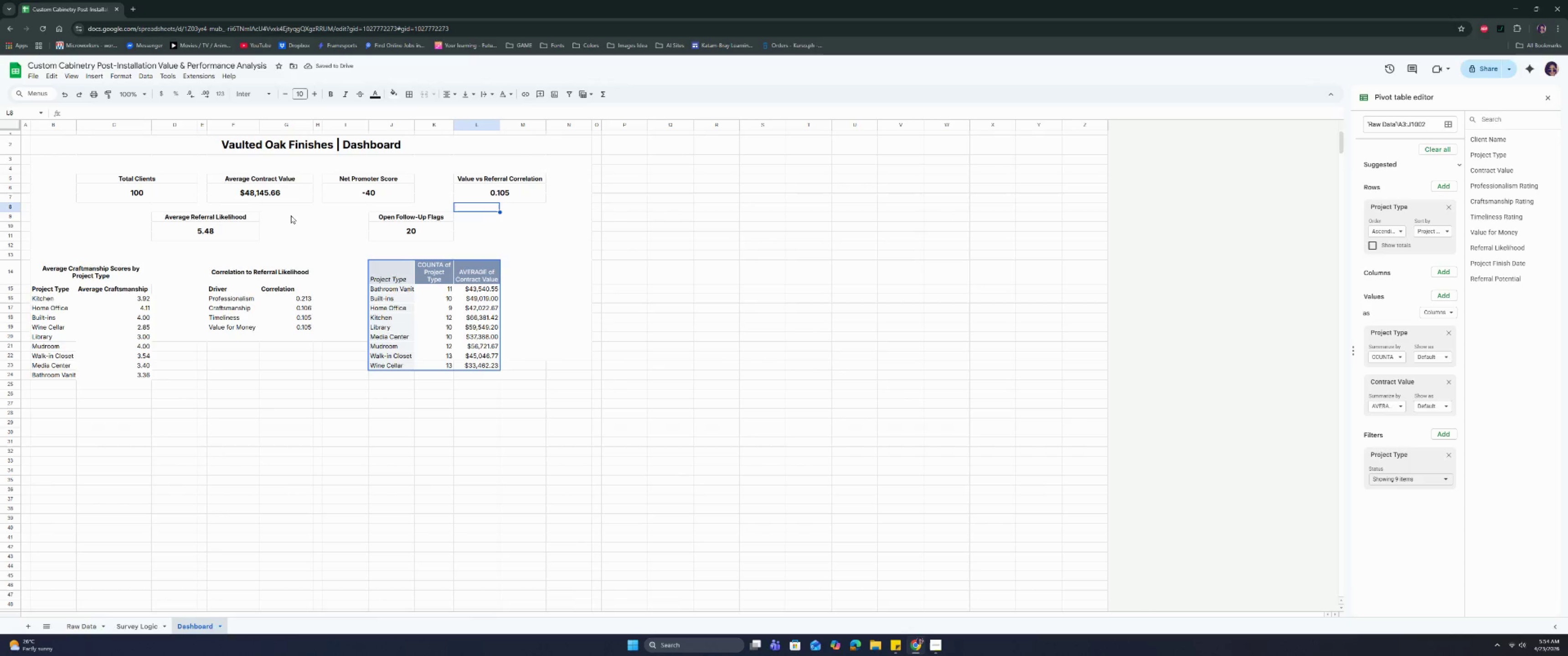 
left_click([424, 188])
 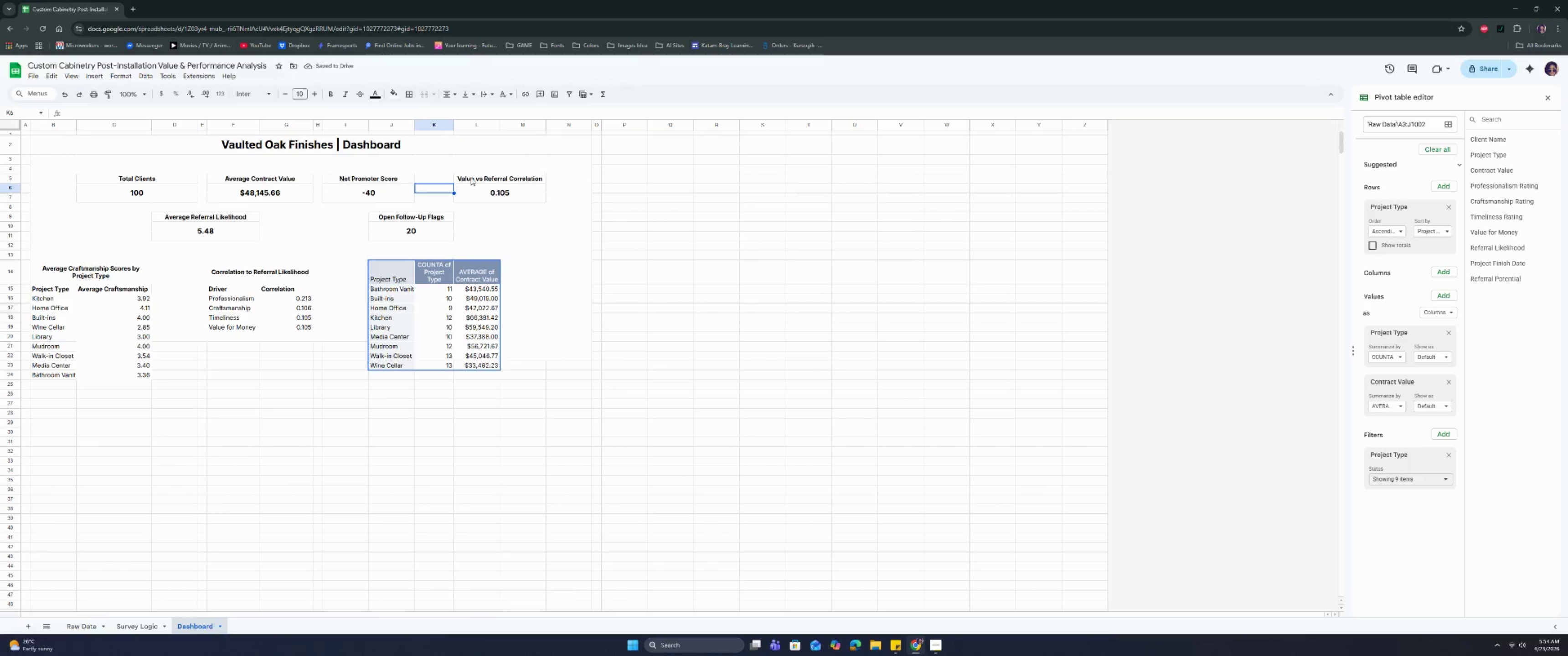 
left_click([473, 175])
 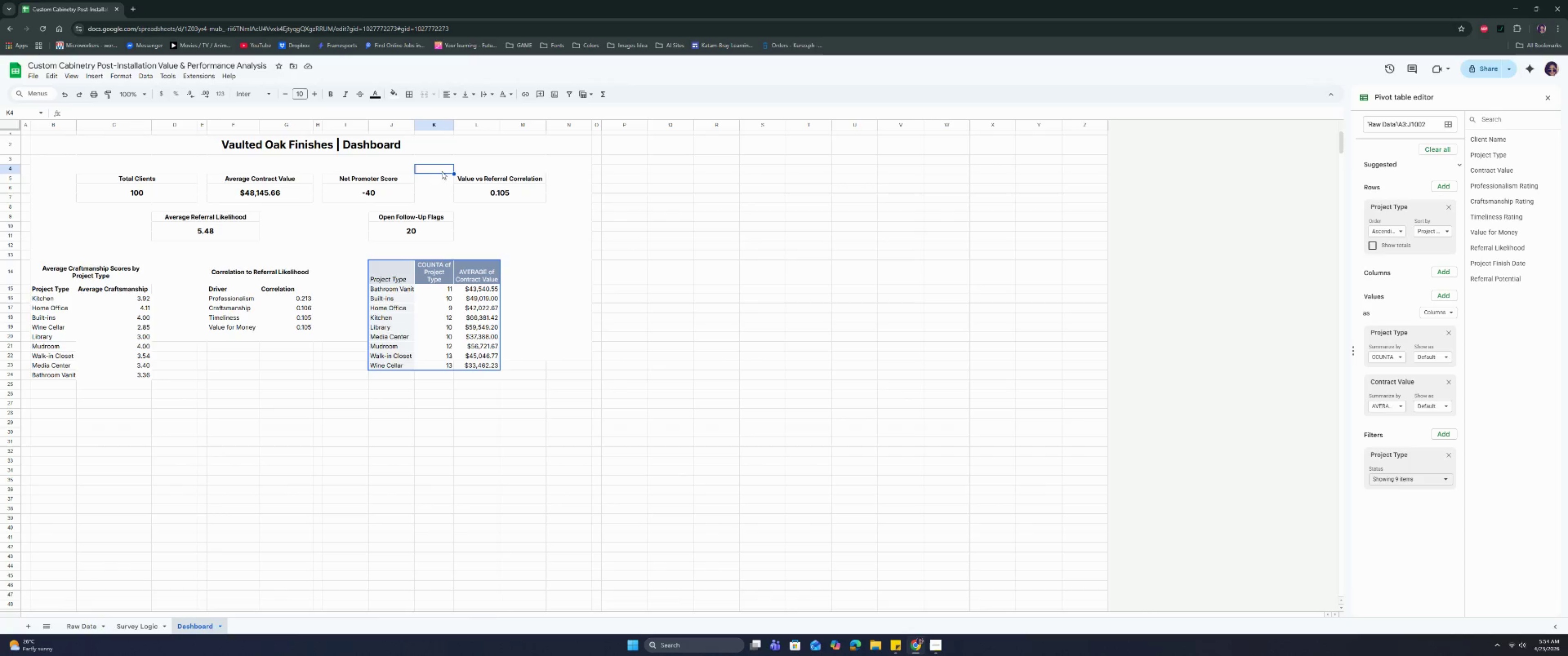 
double_click([445, 185])
 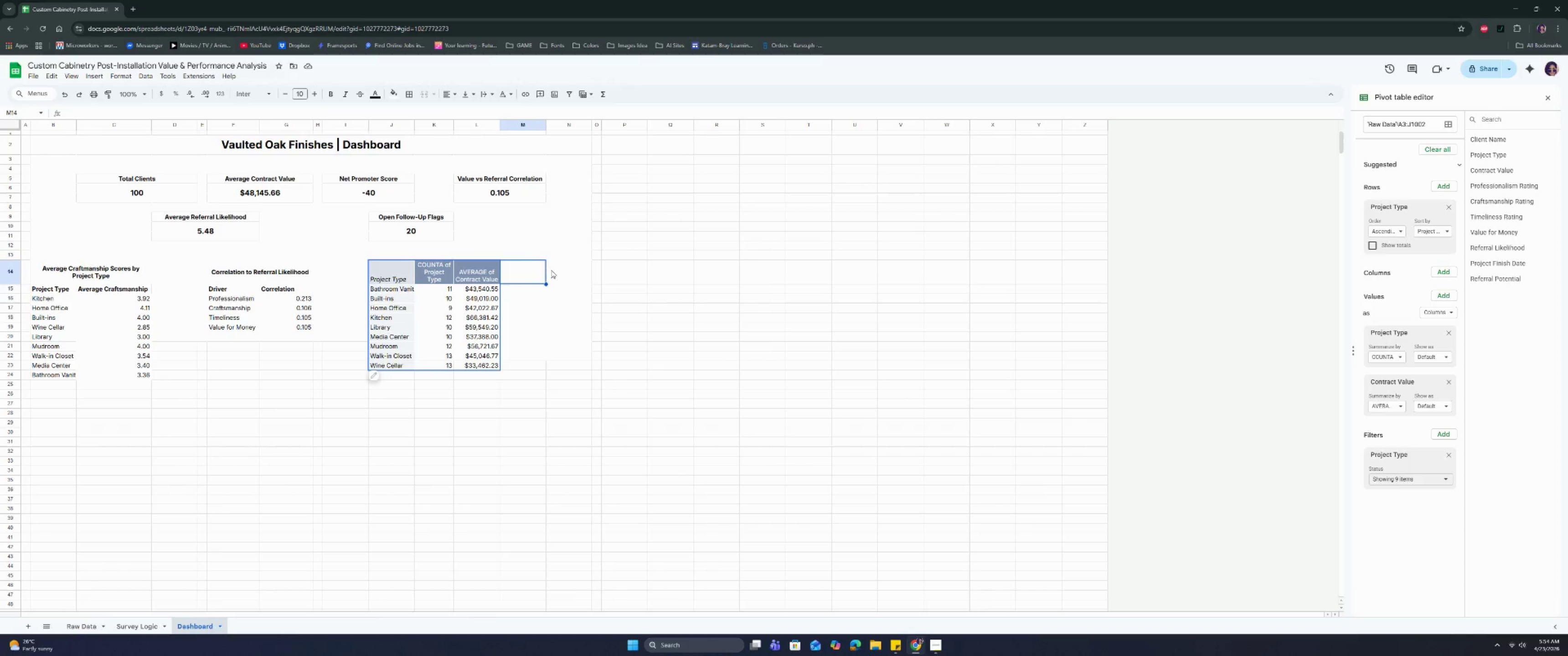 
wait(9.86)
 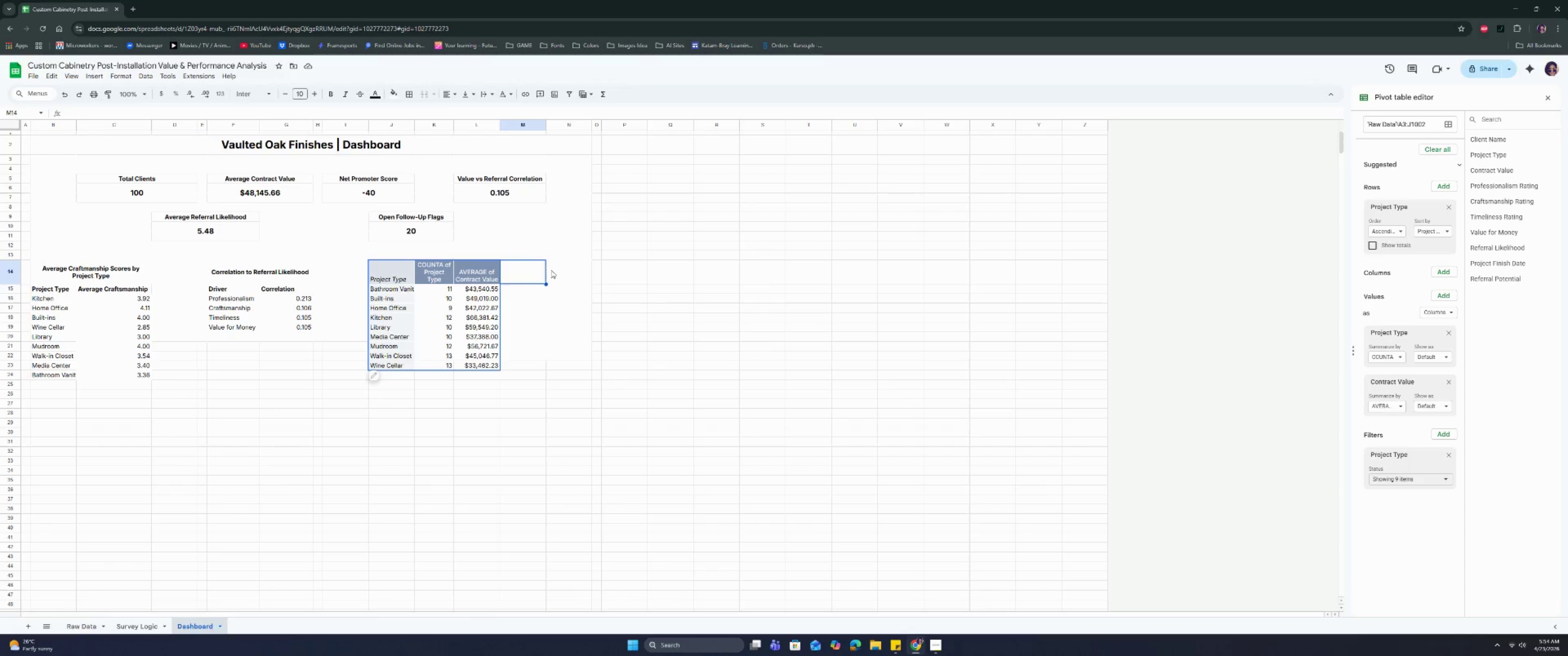 
left_click_drag(start_coordinate=[1495, 250], to_coordinate=[1401, 426])
 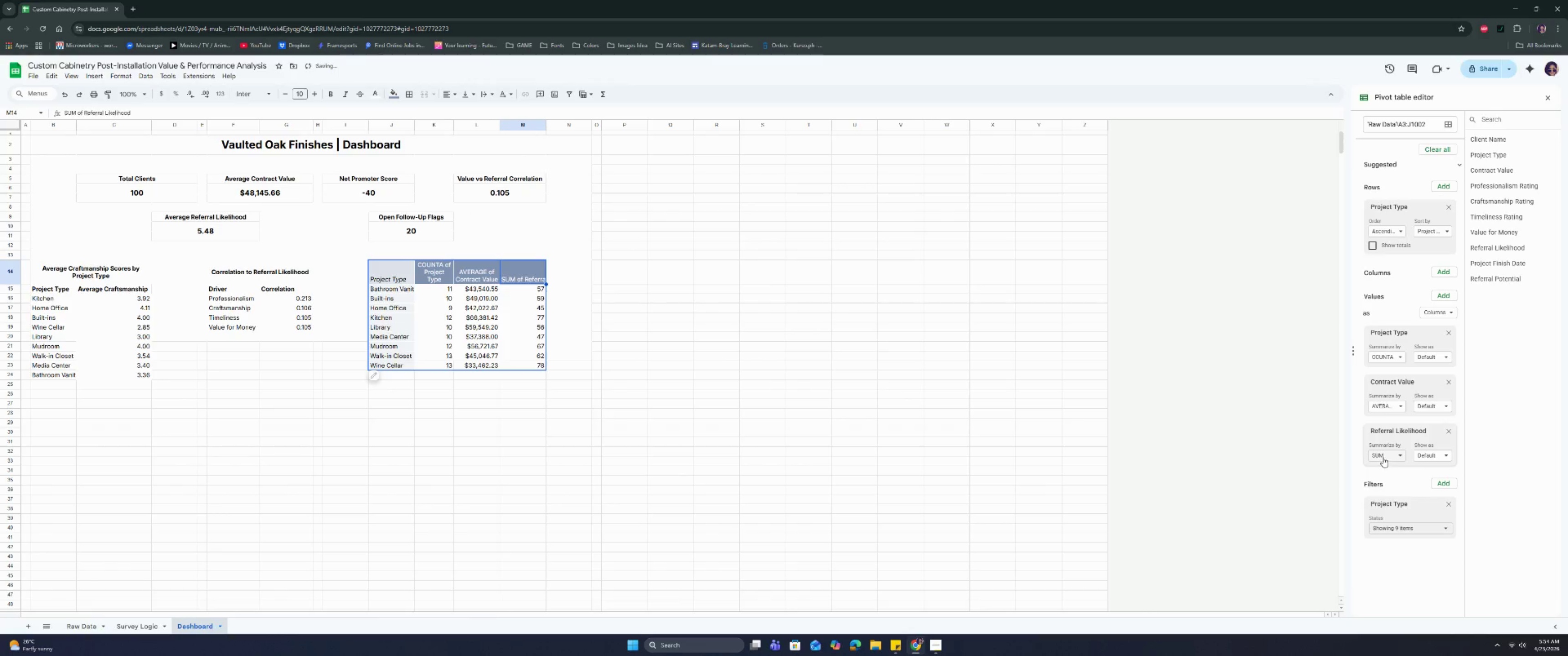 
left_click([1383, 457])
 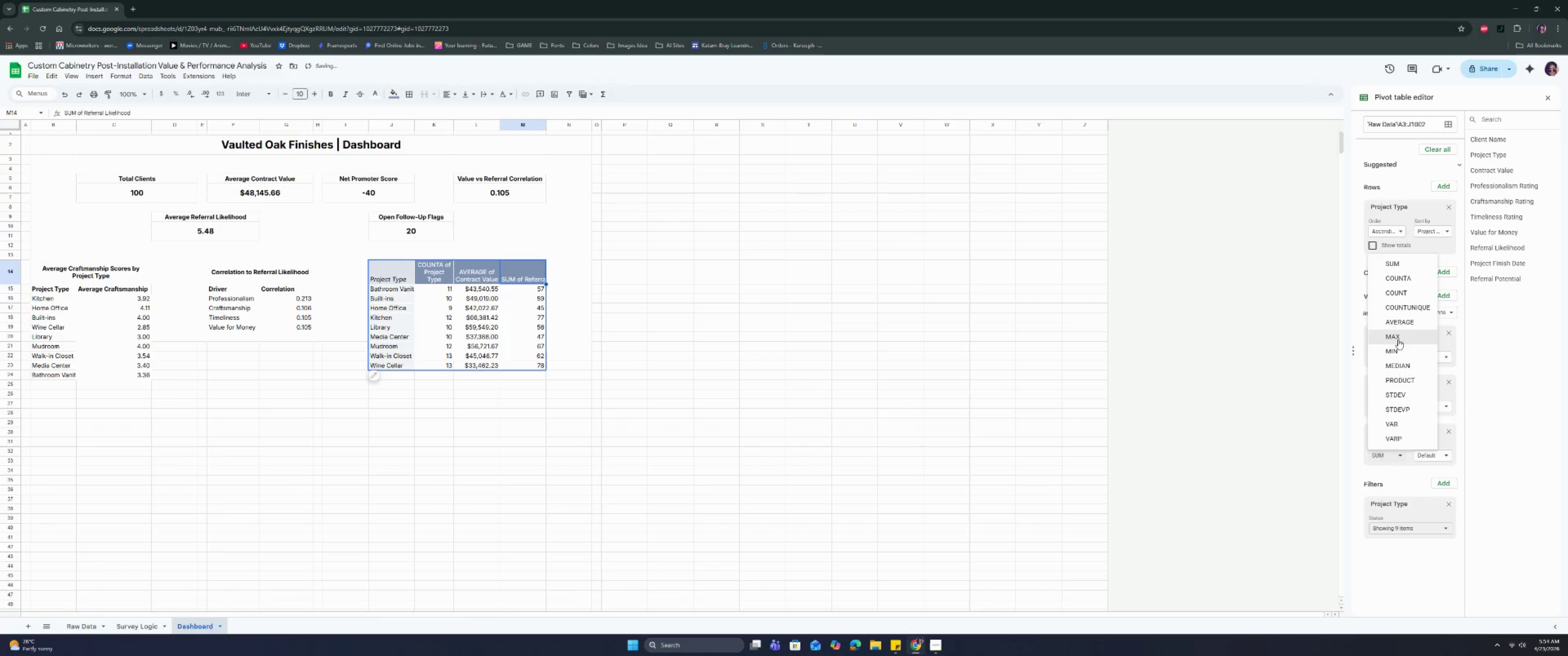 
left_click([1399, 325])
 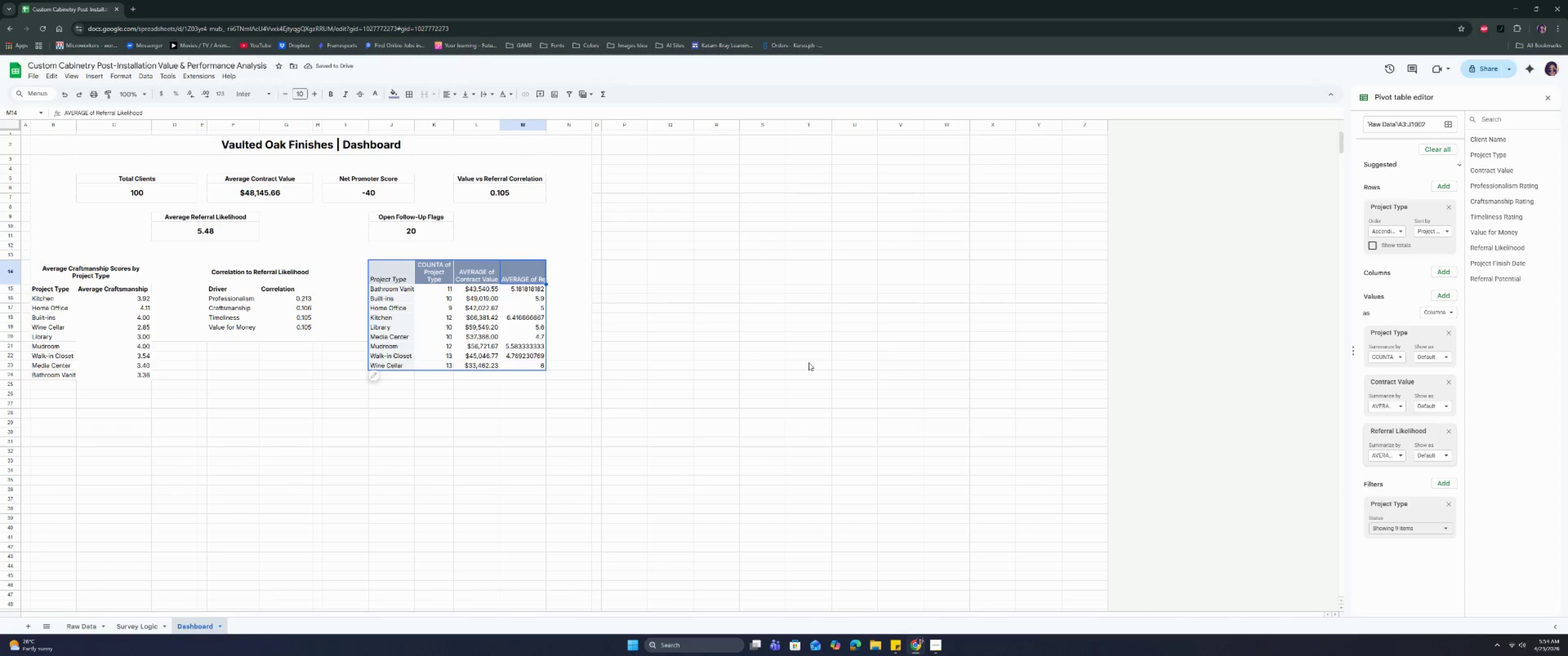 
left_click_drag(start_coordinate=[530, 288], to_coordinate=[530, 364])
 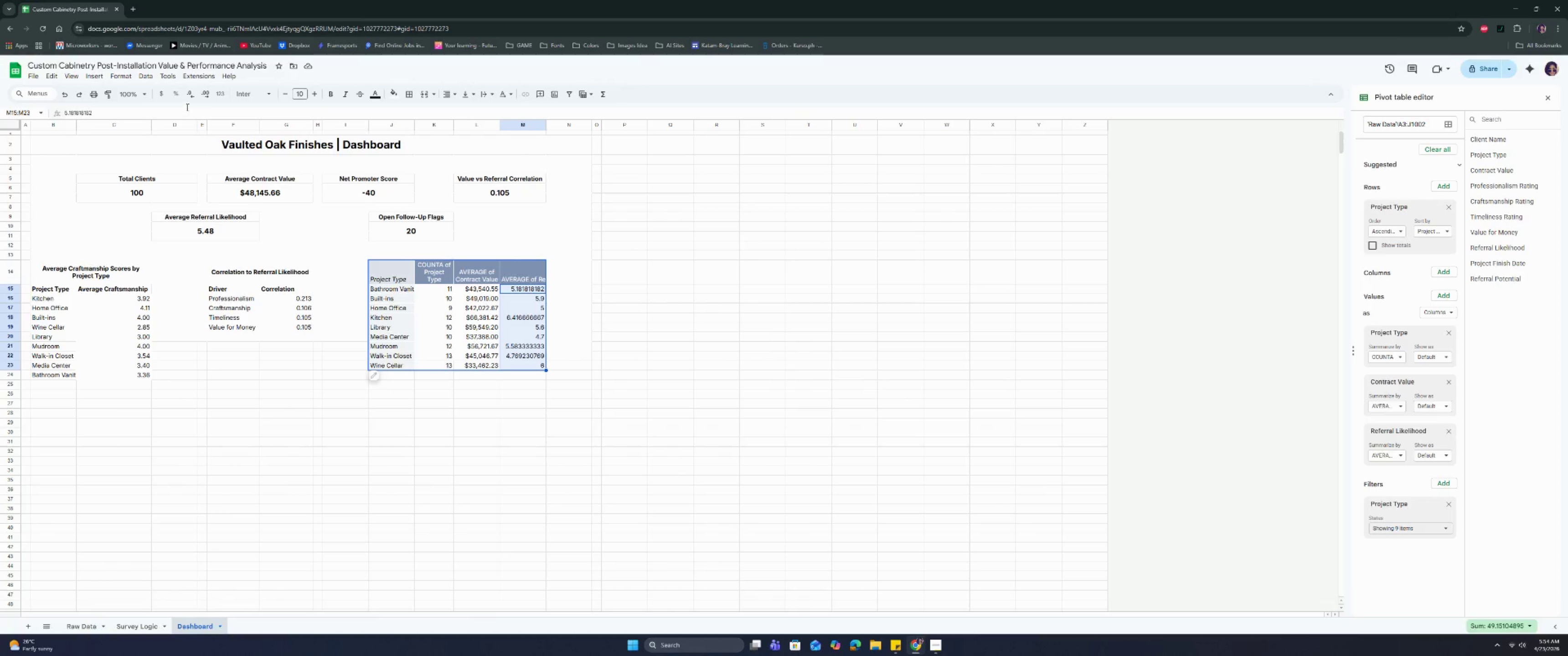 
left_click([187, 100])
 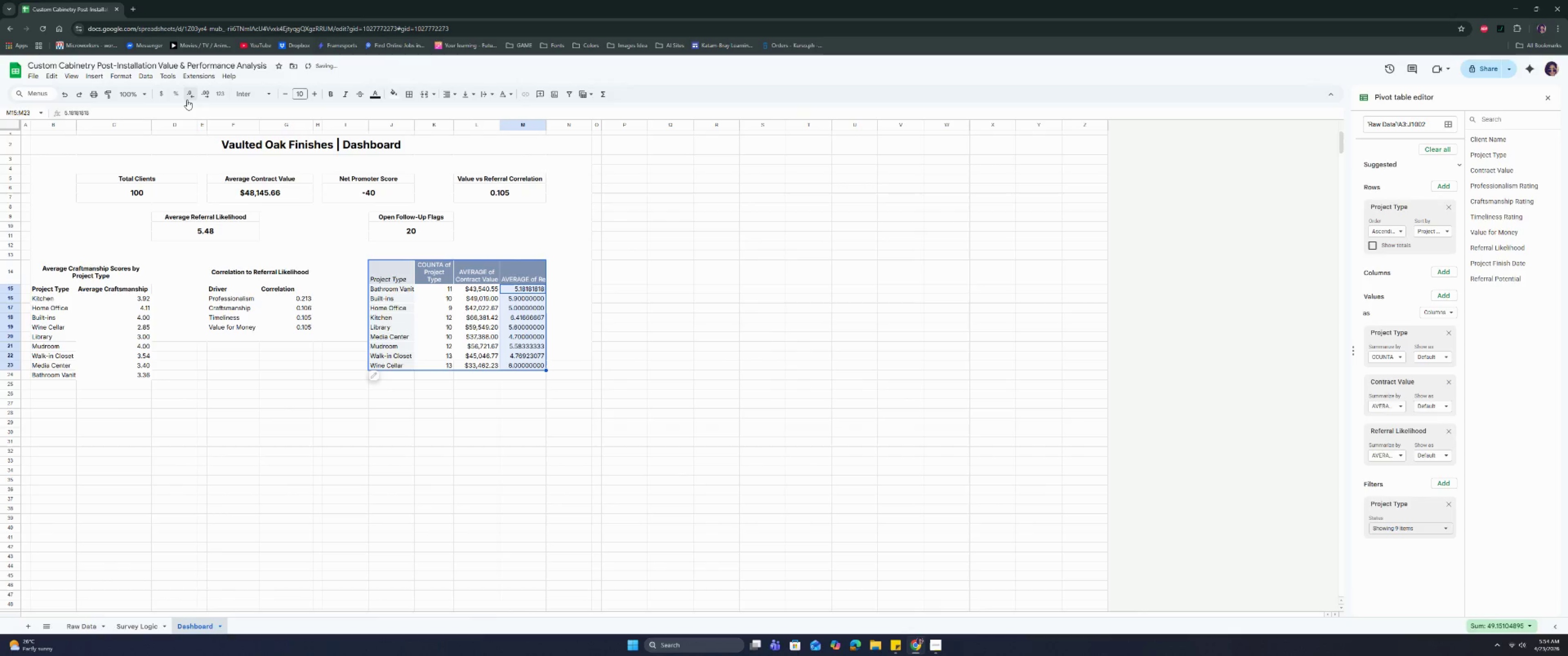 
left_click([187, 100])
 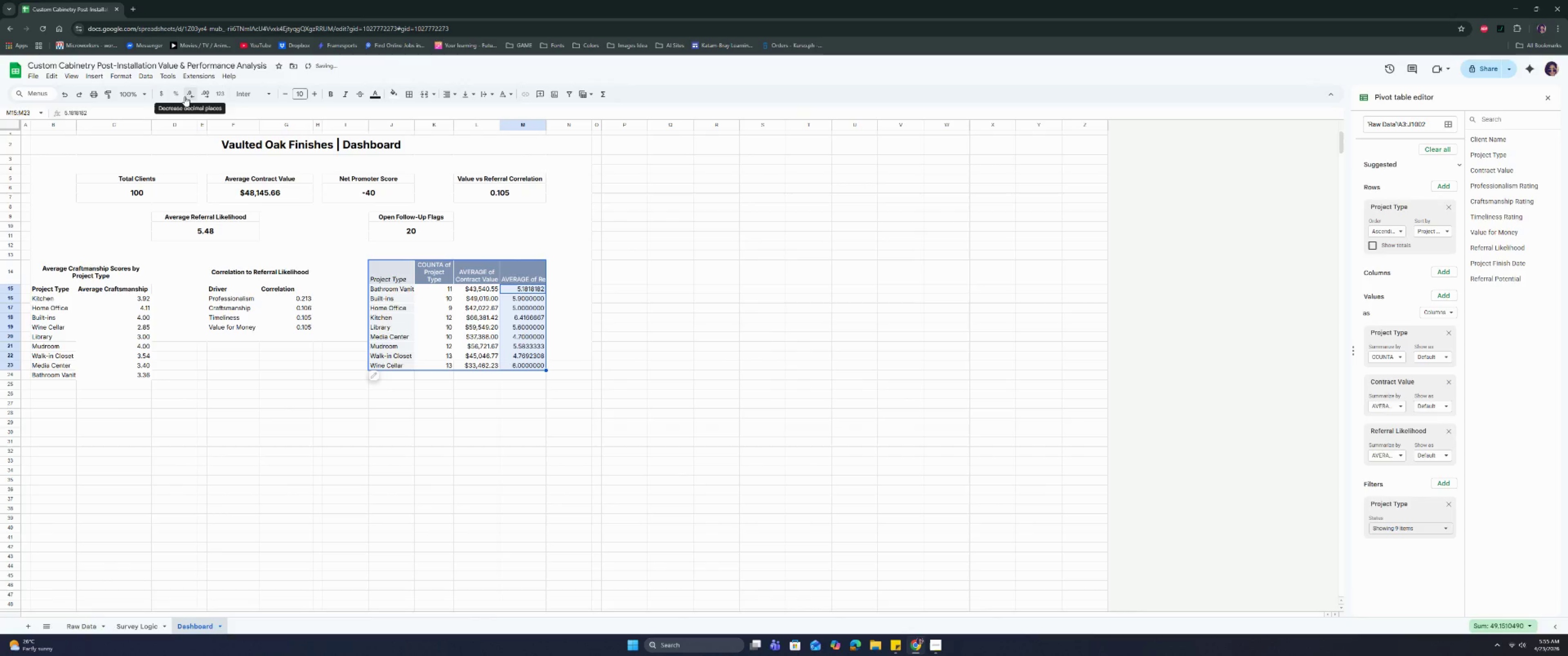 
left_click([188, 95])
 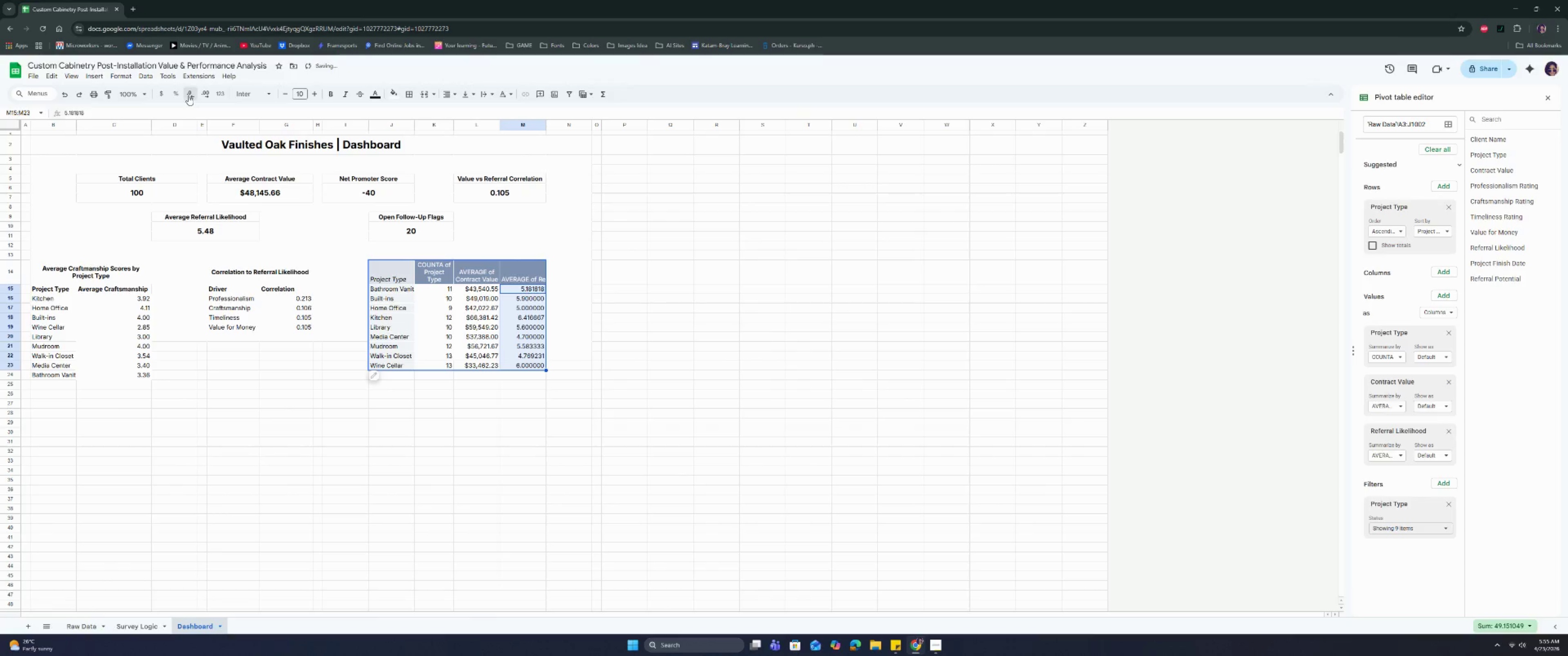 
double_click([188, 95])
 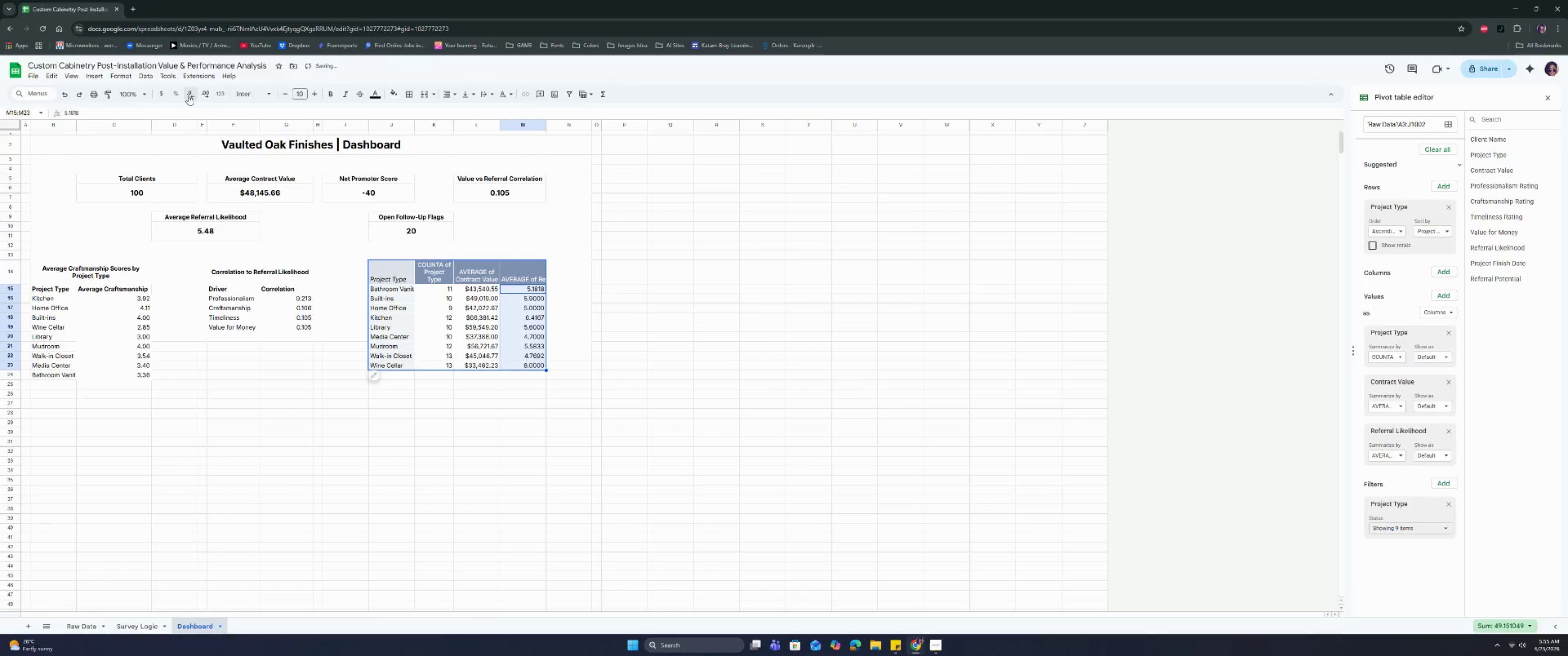 
triple_click([188, 95])
 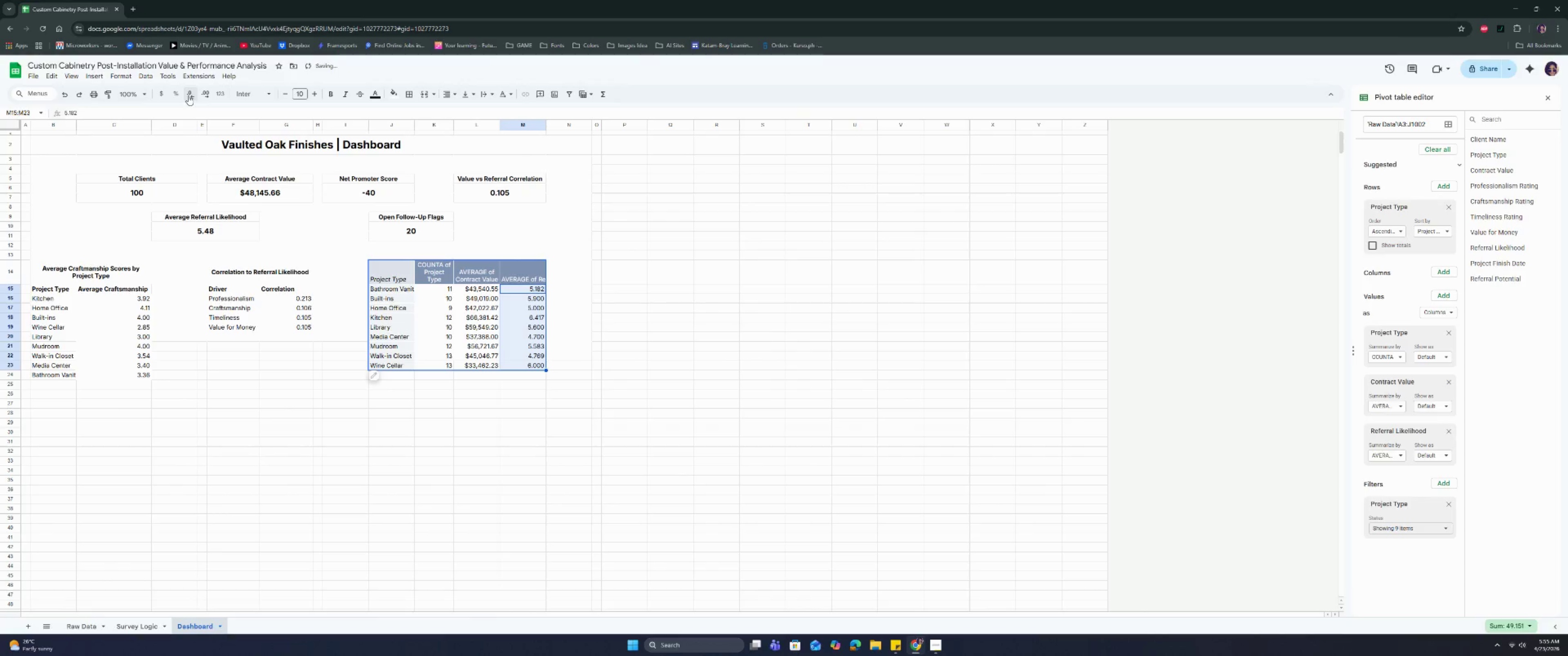 
left_click([188, 95])
 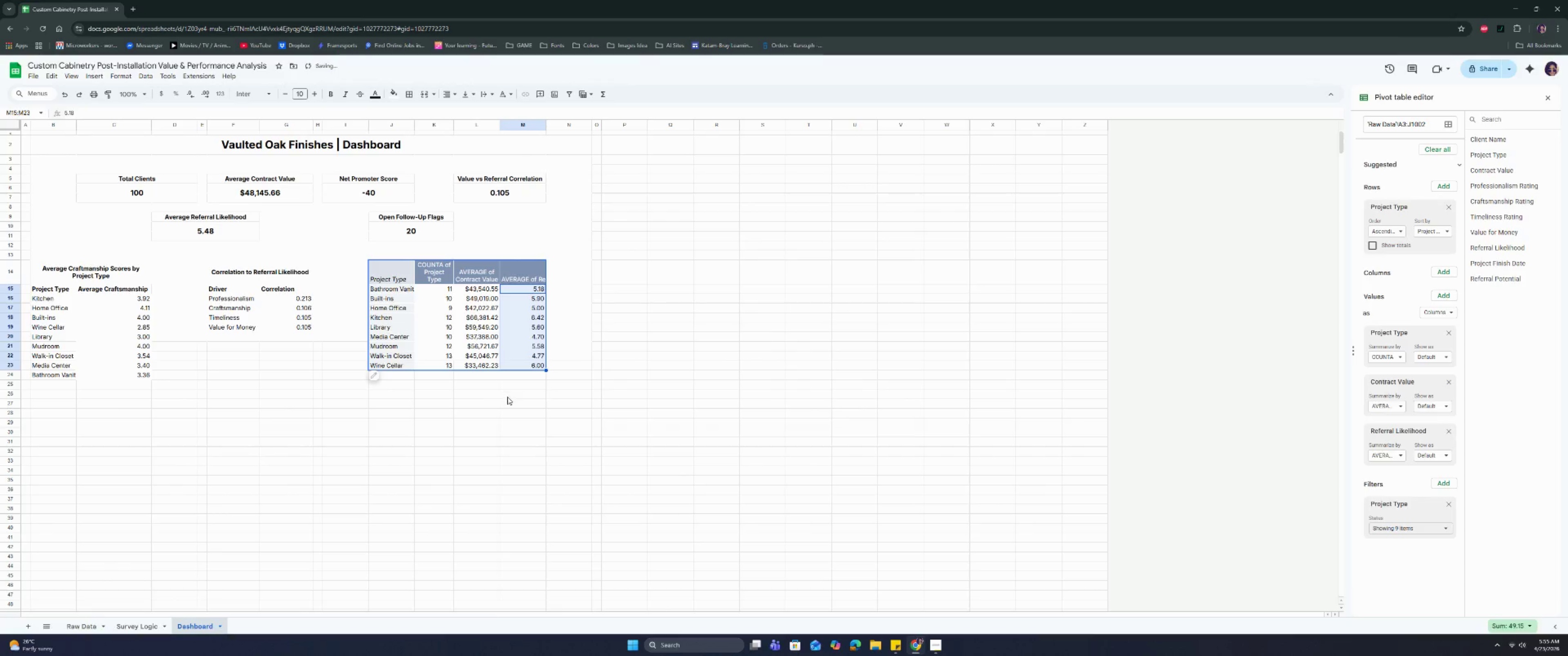 
left_click([523, 420])
 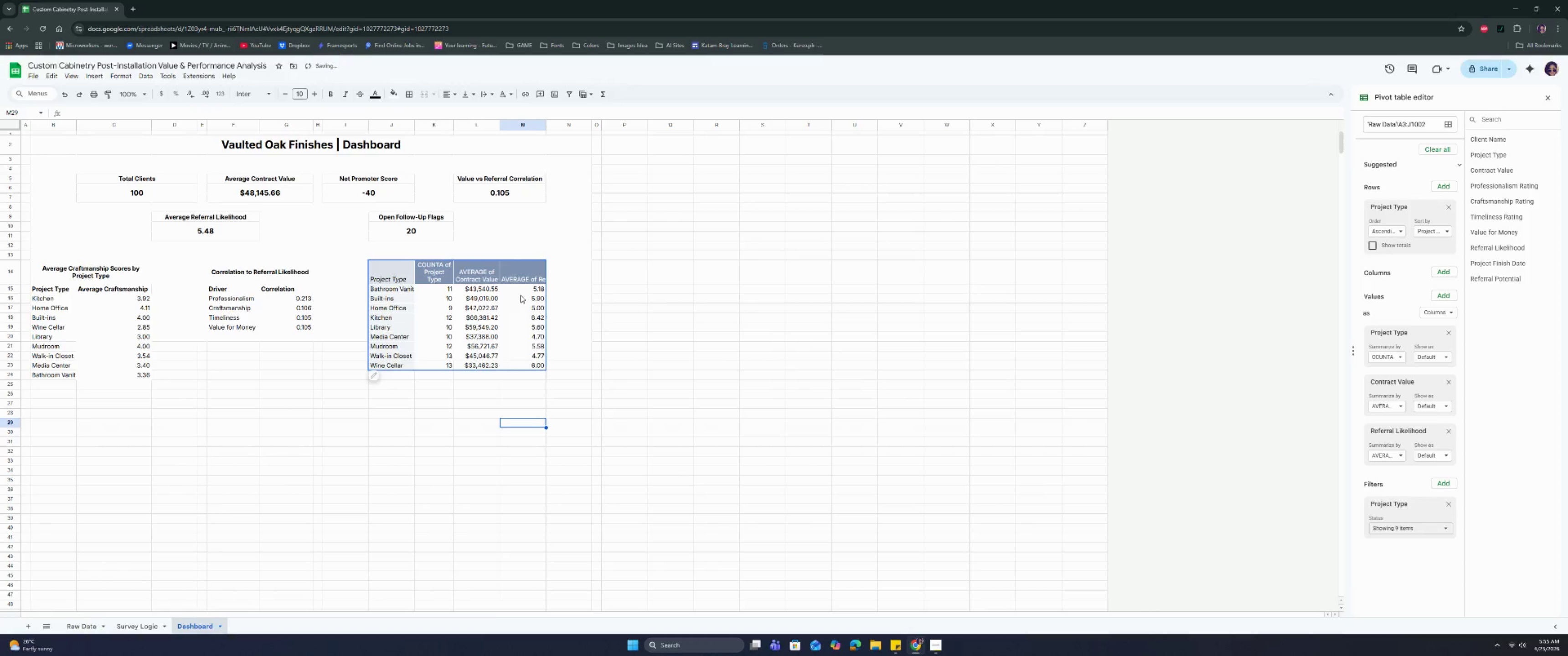 
left_click([533, 275])
 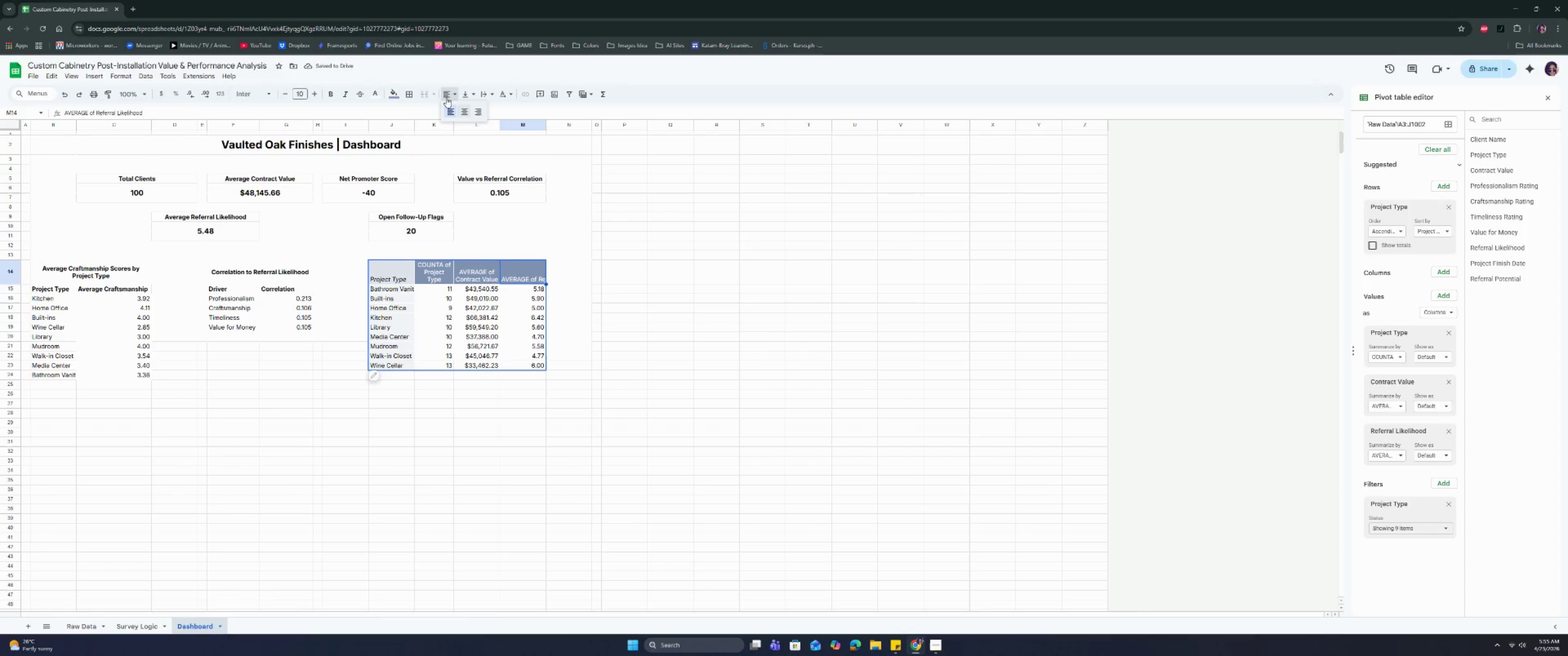 
double_click([464, 109])
 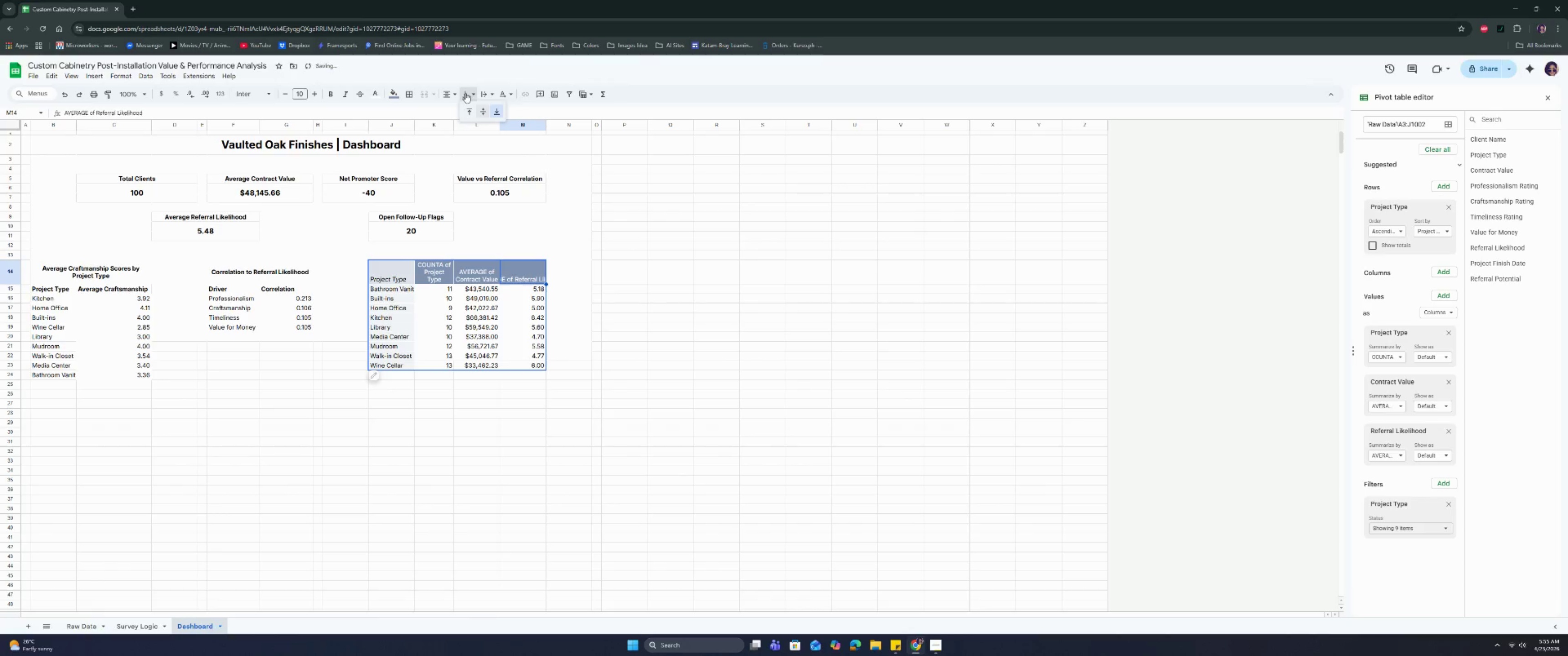 
double_click([480, 111])
 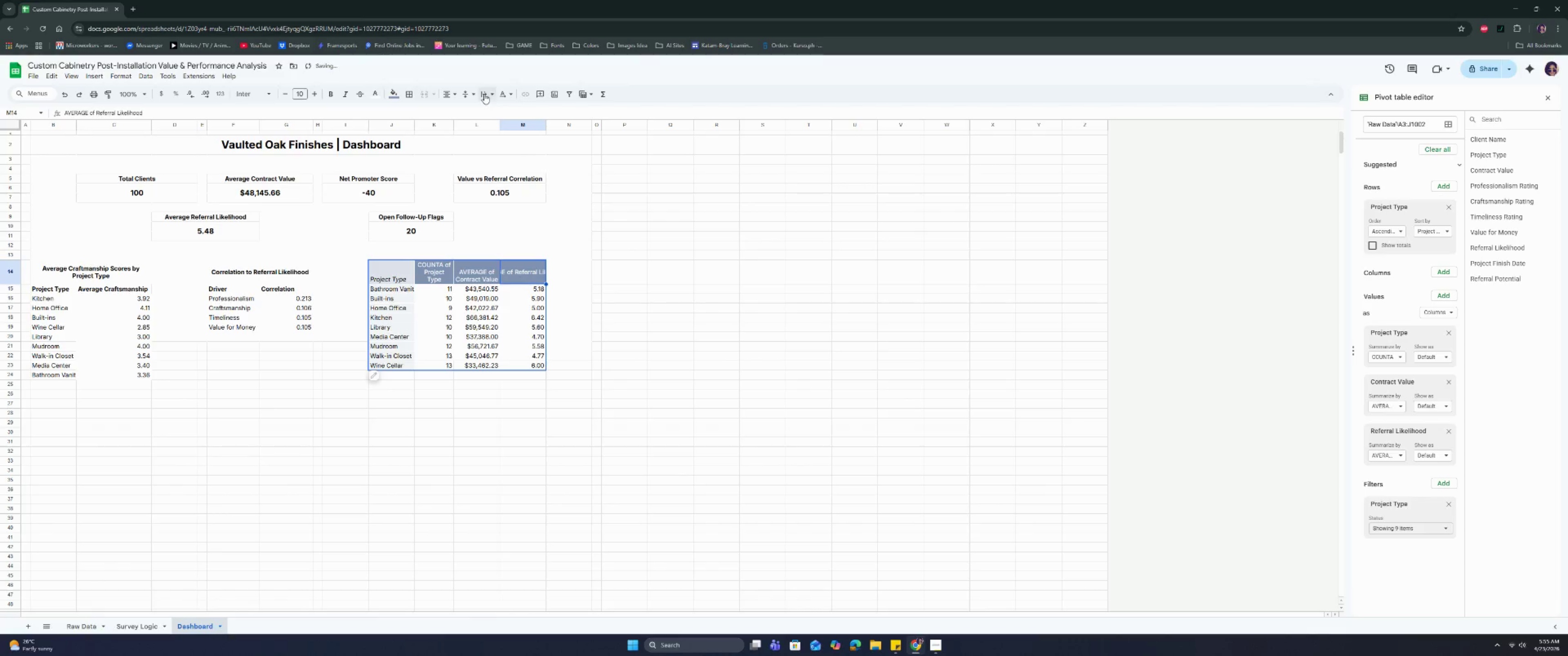 
triple_click([484, 94])
 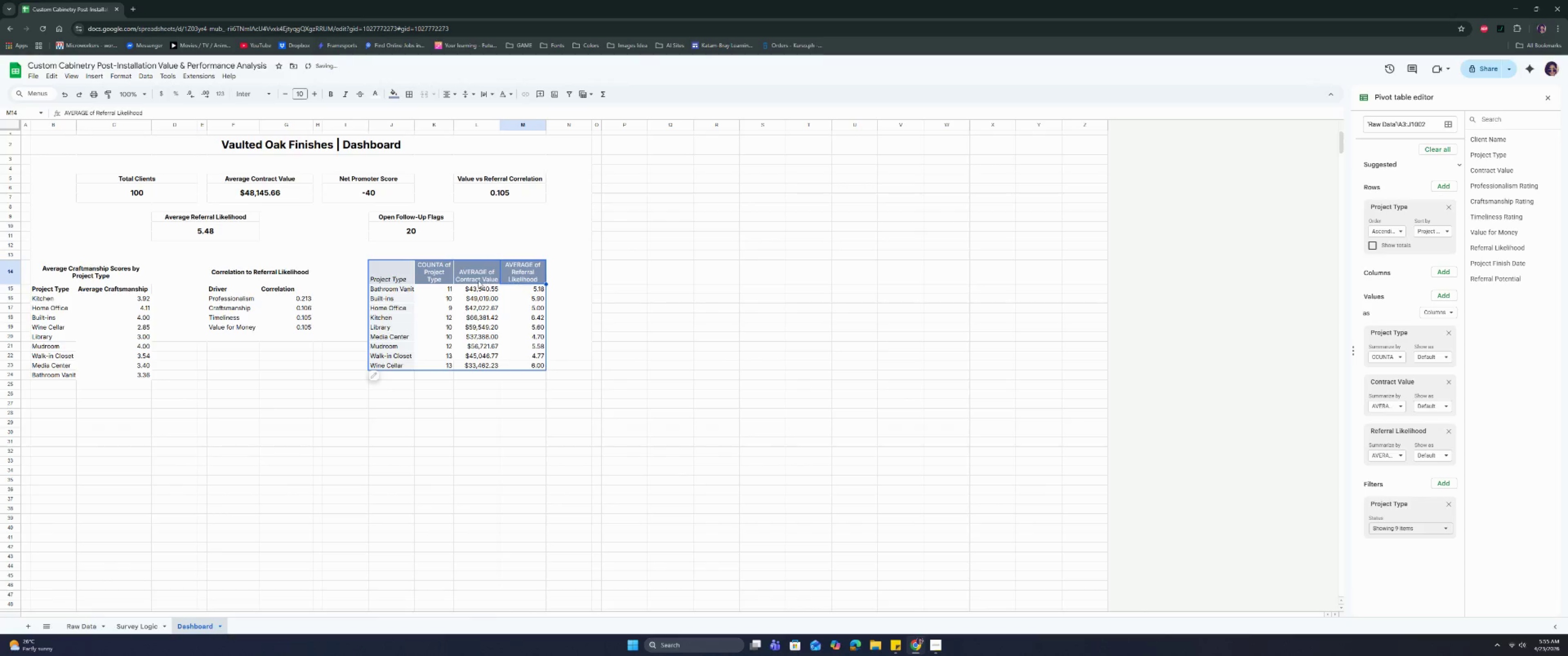 
left_click_drag(start_coordinate=[402, 278], to_coordinate=[521, 277])
 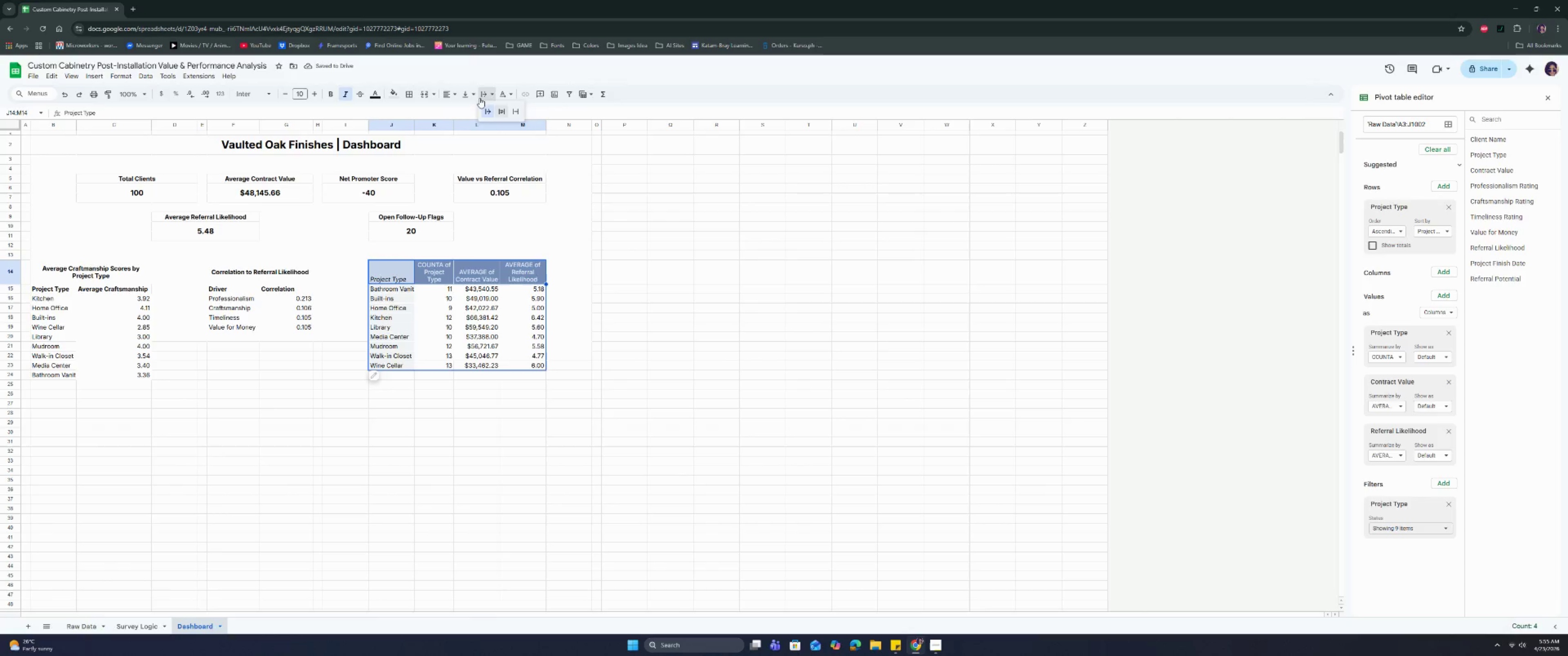 
double_click([469, 93])
 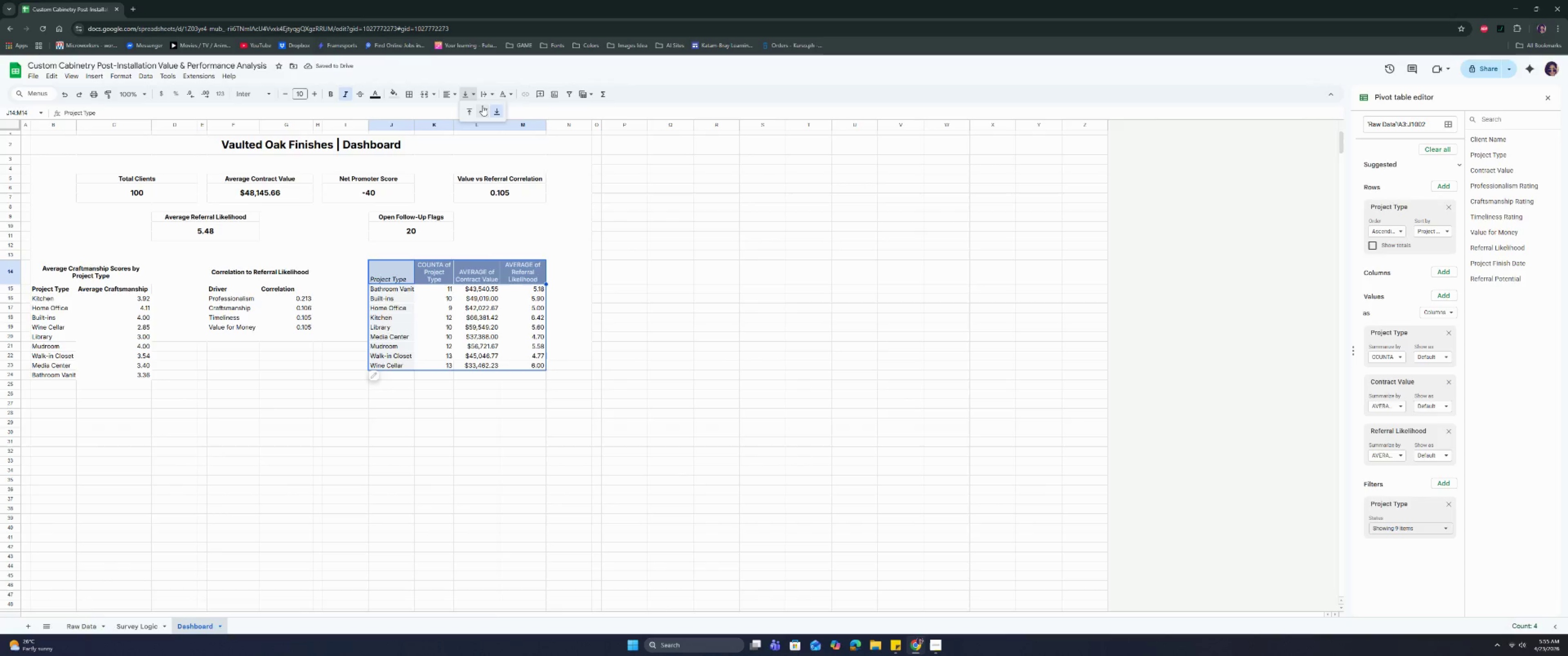 
triple_click([483, 107])
 